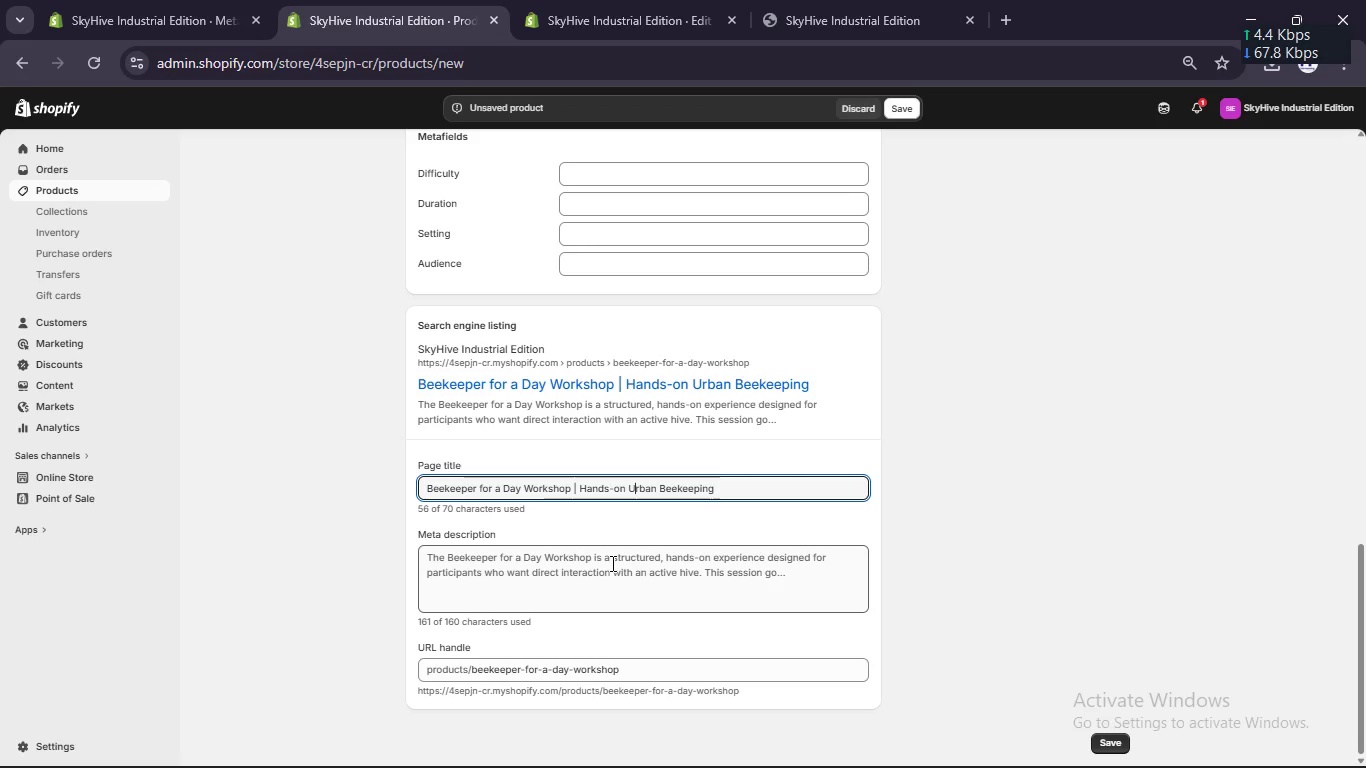 
left_click([613, 561])
 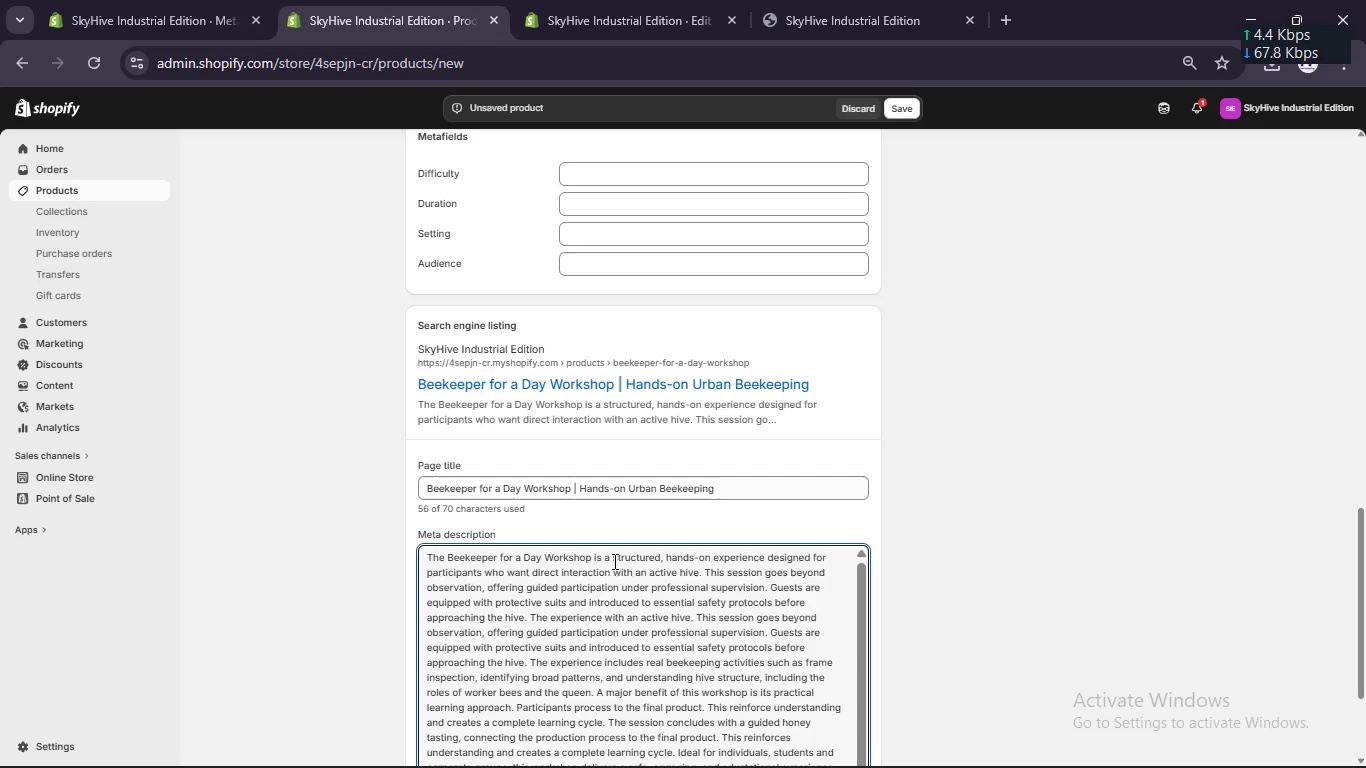 
key(Control+A)
 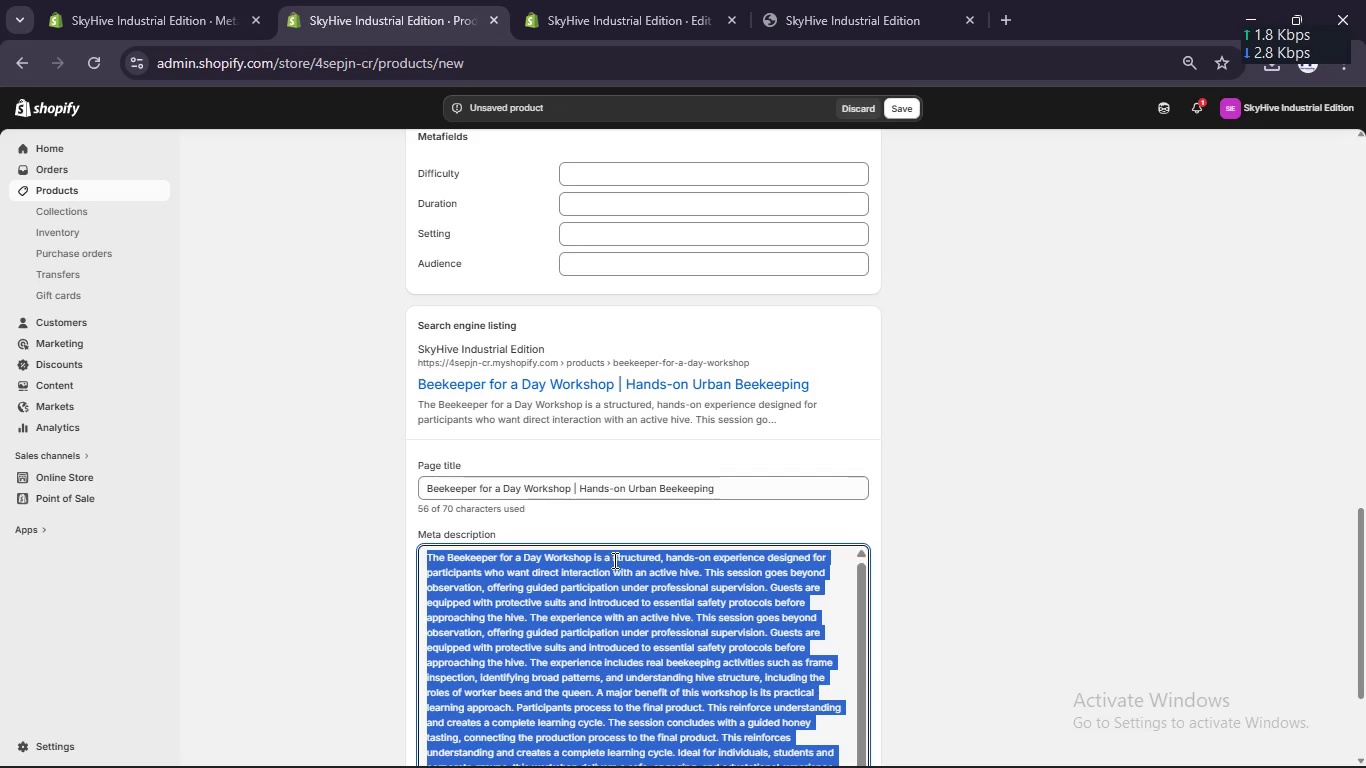 
type(Join a hands-on beekeeping workshop and safe)
key(Backspace)
type(l)
key(Backspace)
type(ely interact with a )
 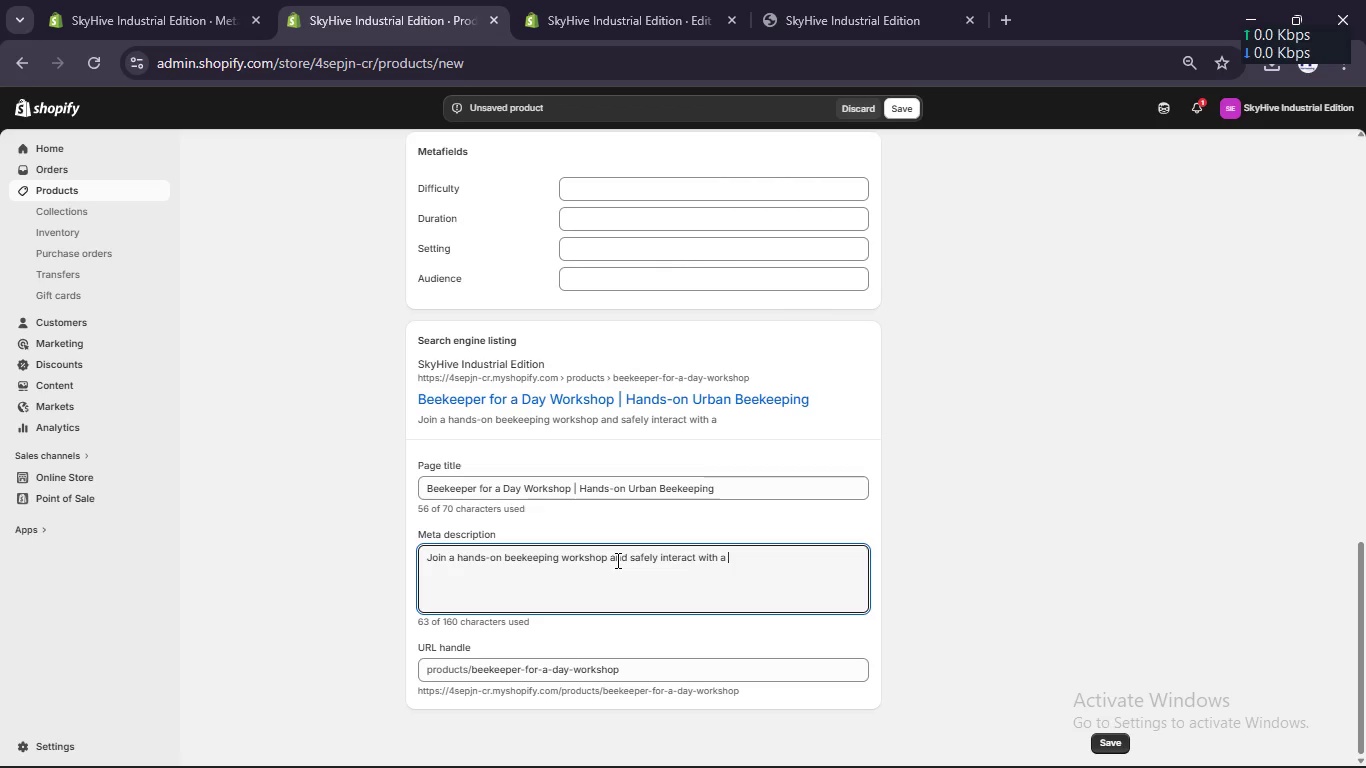 
type(live hive under expert guidance)
 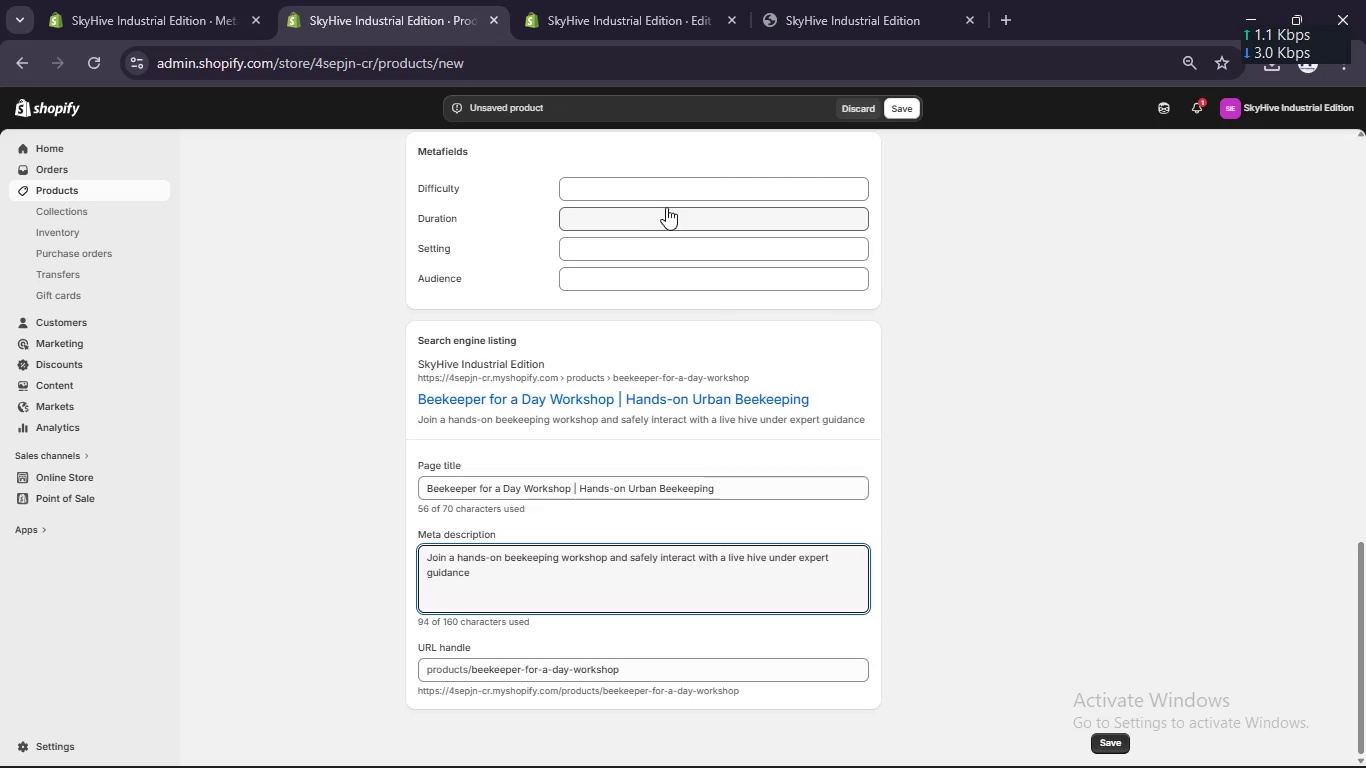 
scroll: coordinate [659, 219], scroll_direction: up, amount: 2.0
 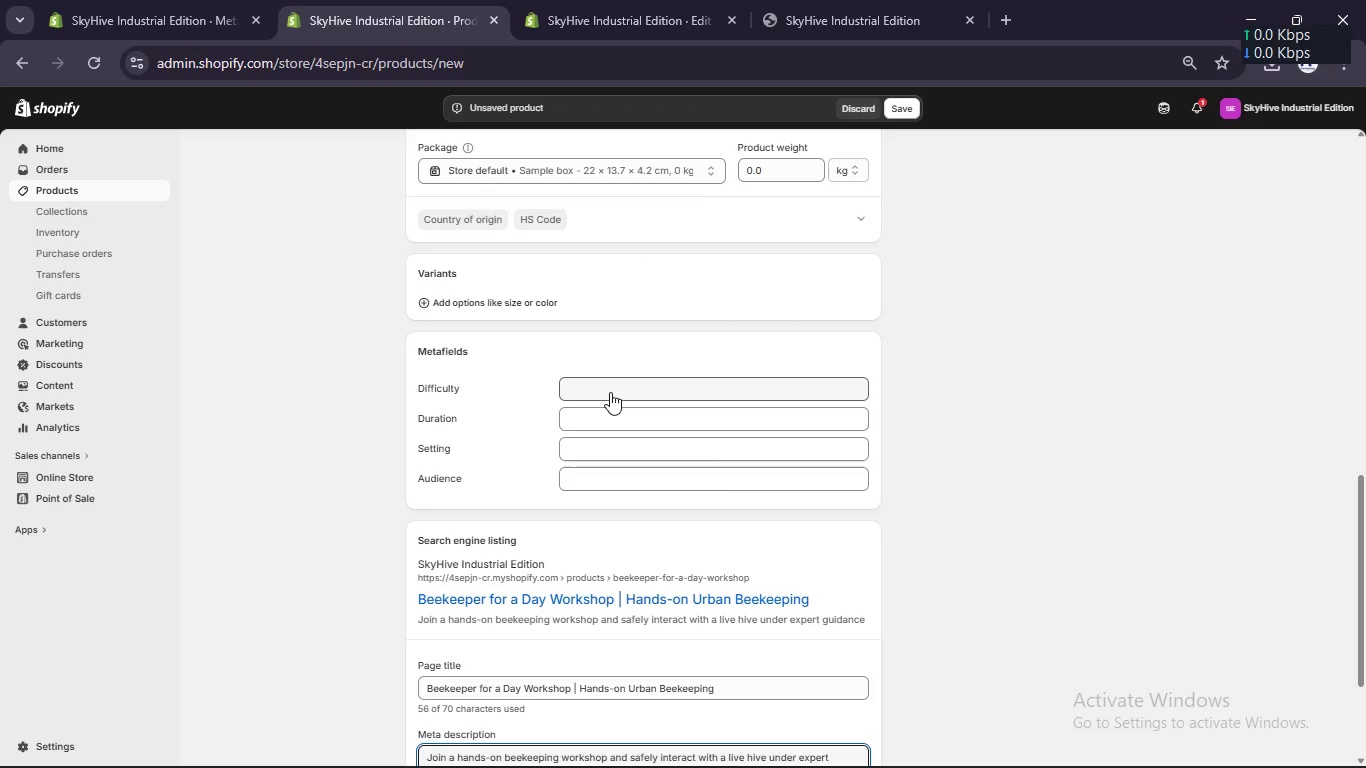 
left_click([609, 392])
 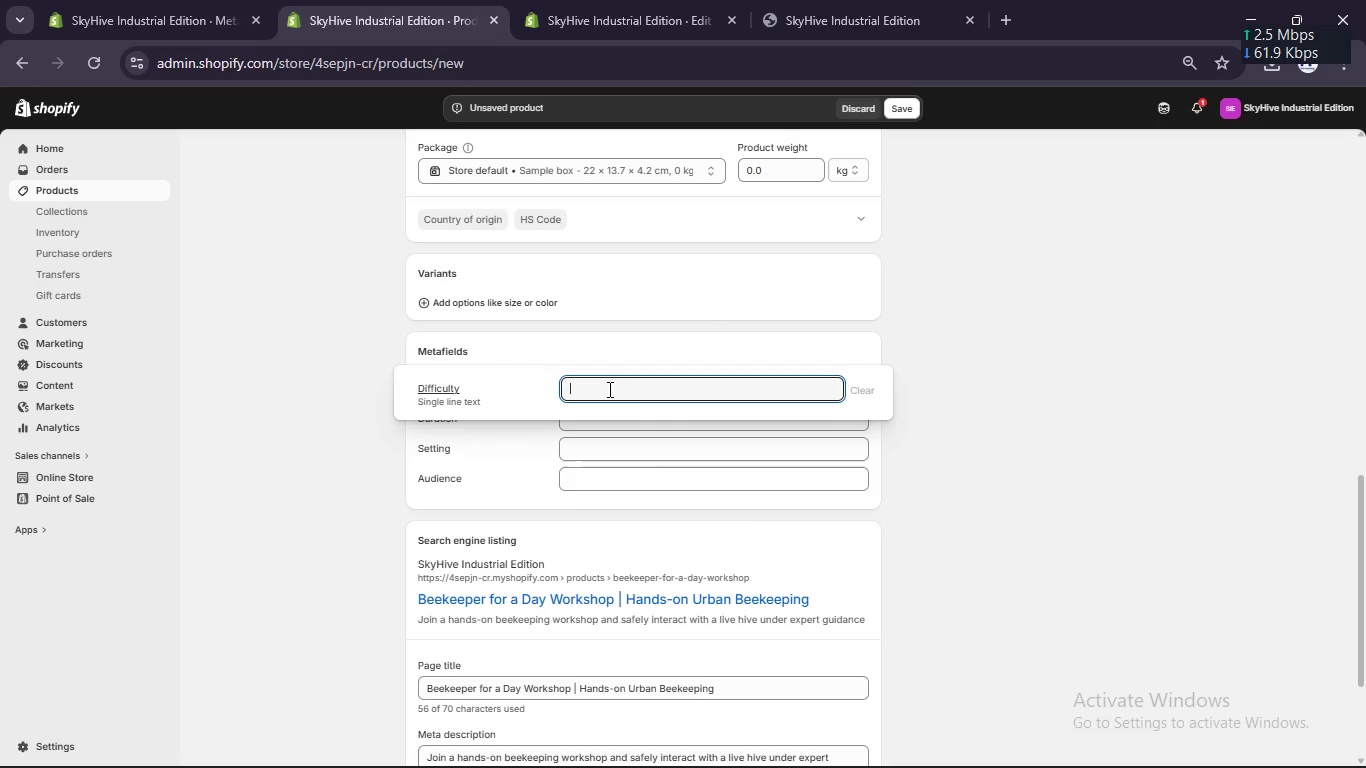 
type(moderate)
 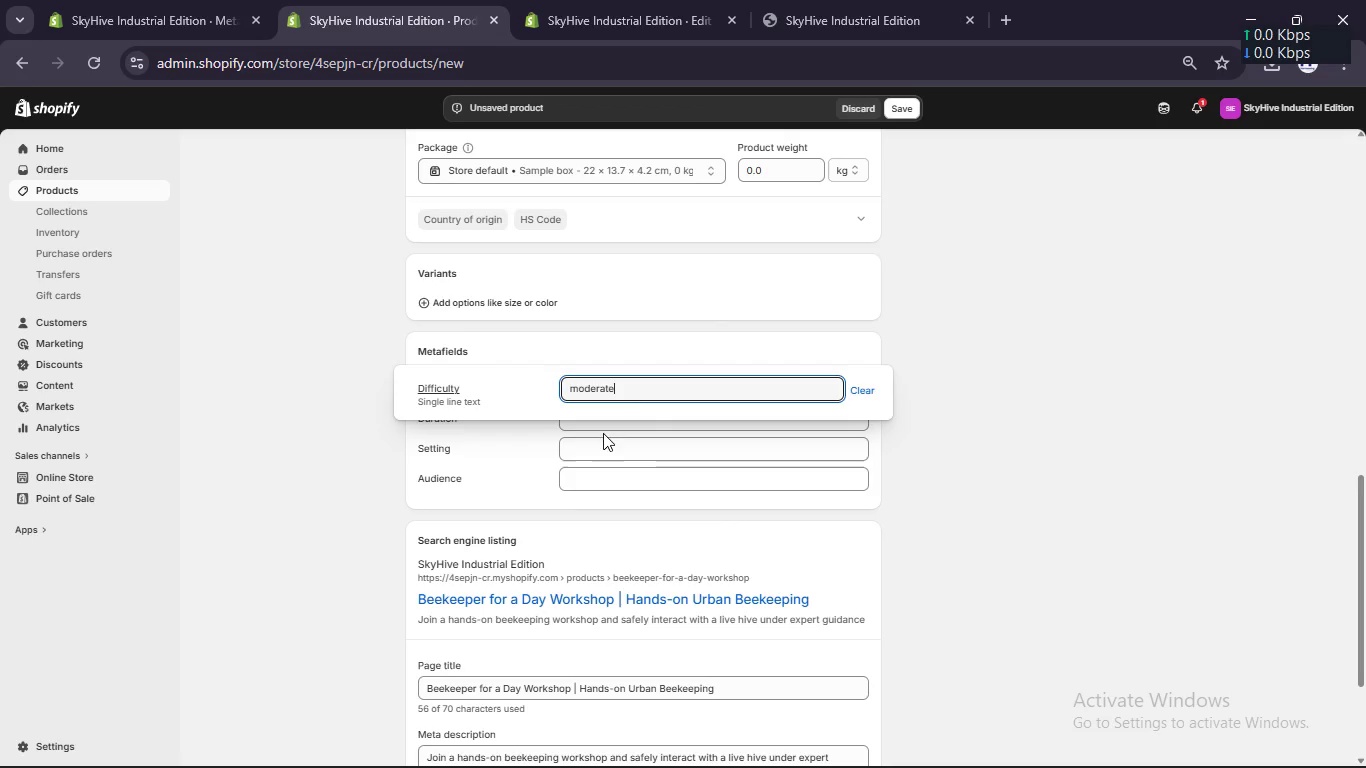 
left_click([603, 429])
 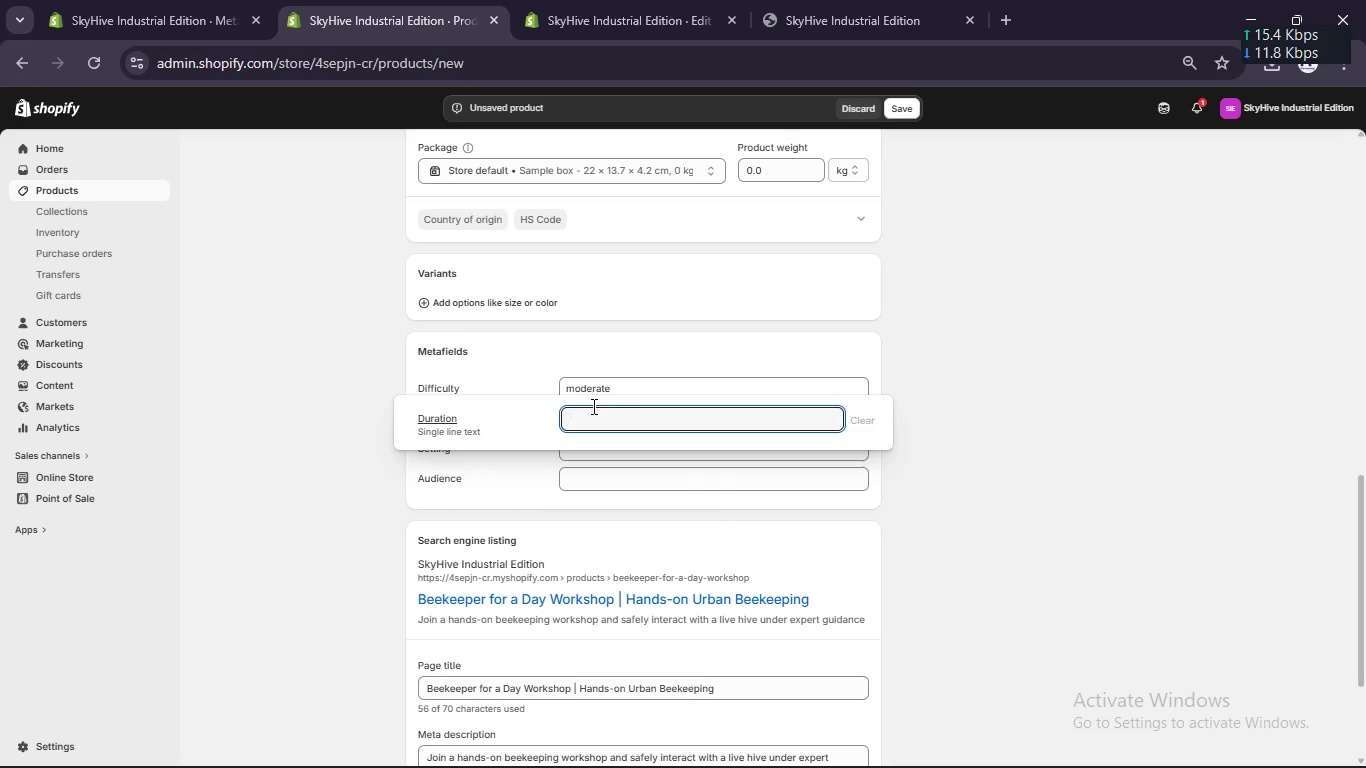 
type(2 hours)
 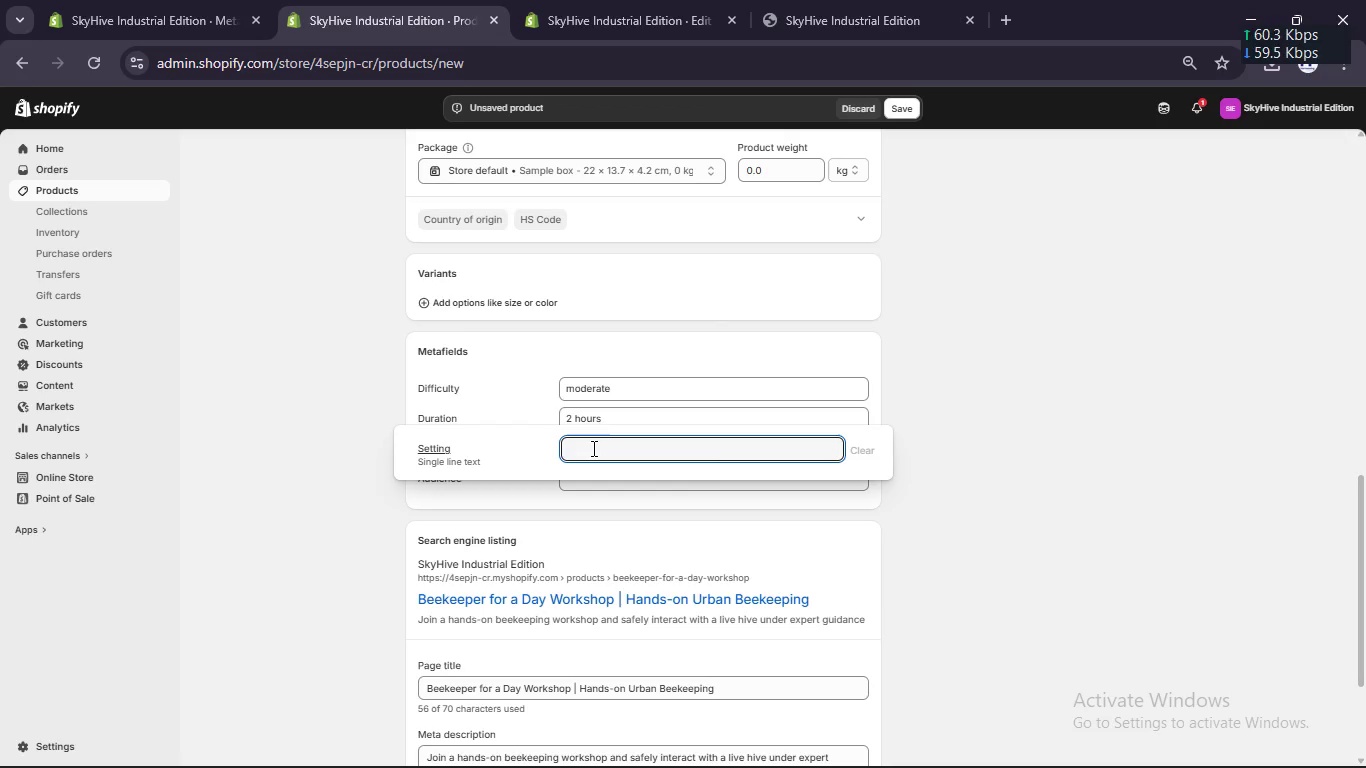 
wait(7.11)
 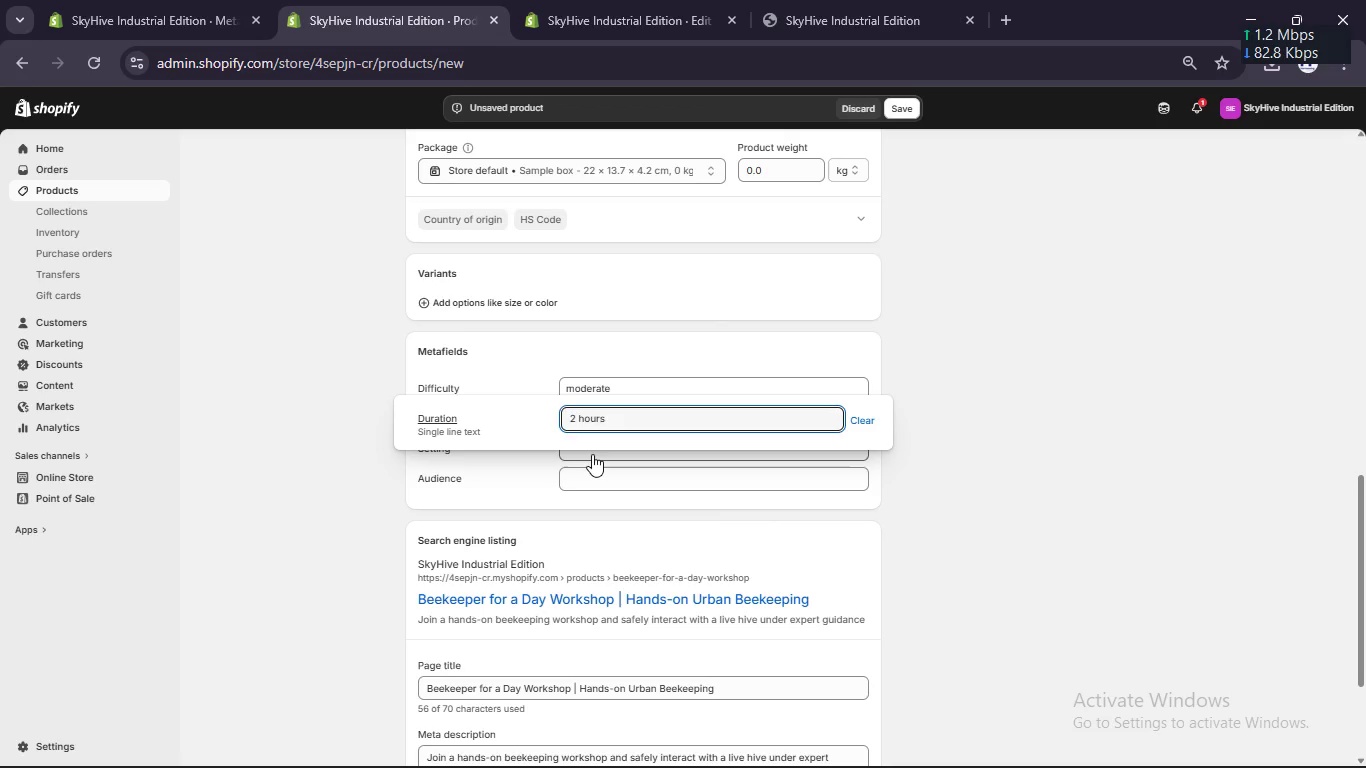 
left_click([590, 484])
 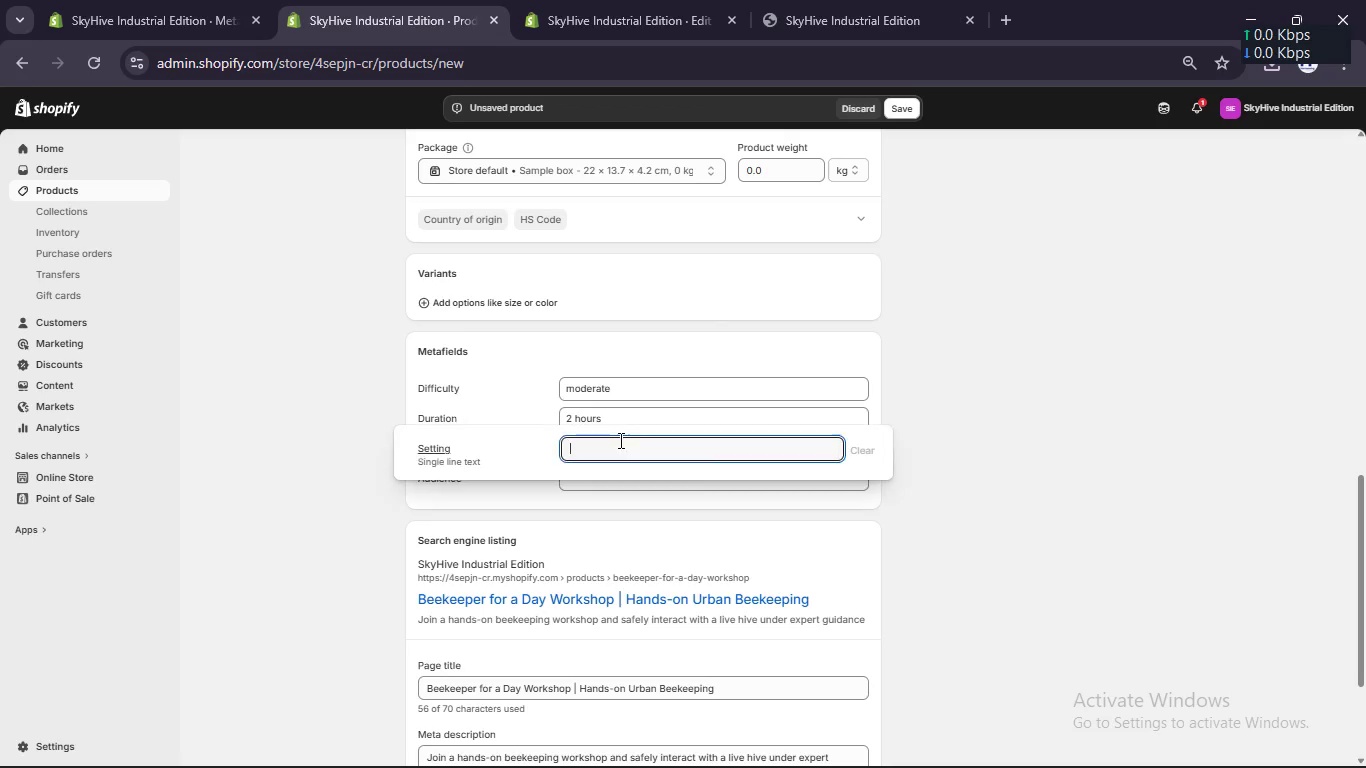 
type(direct hive access)
 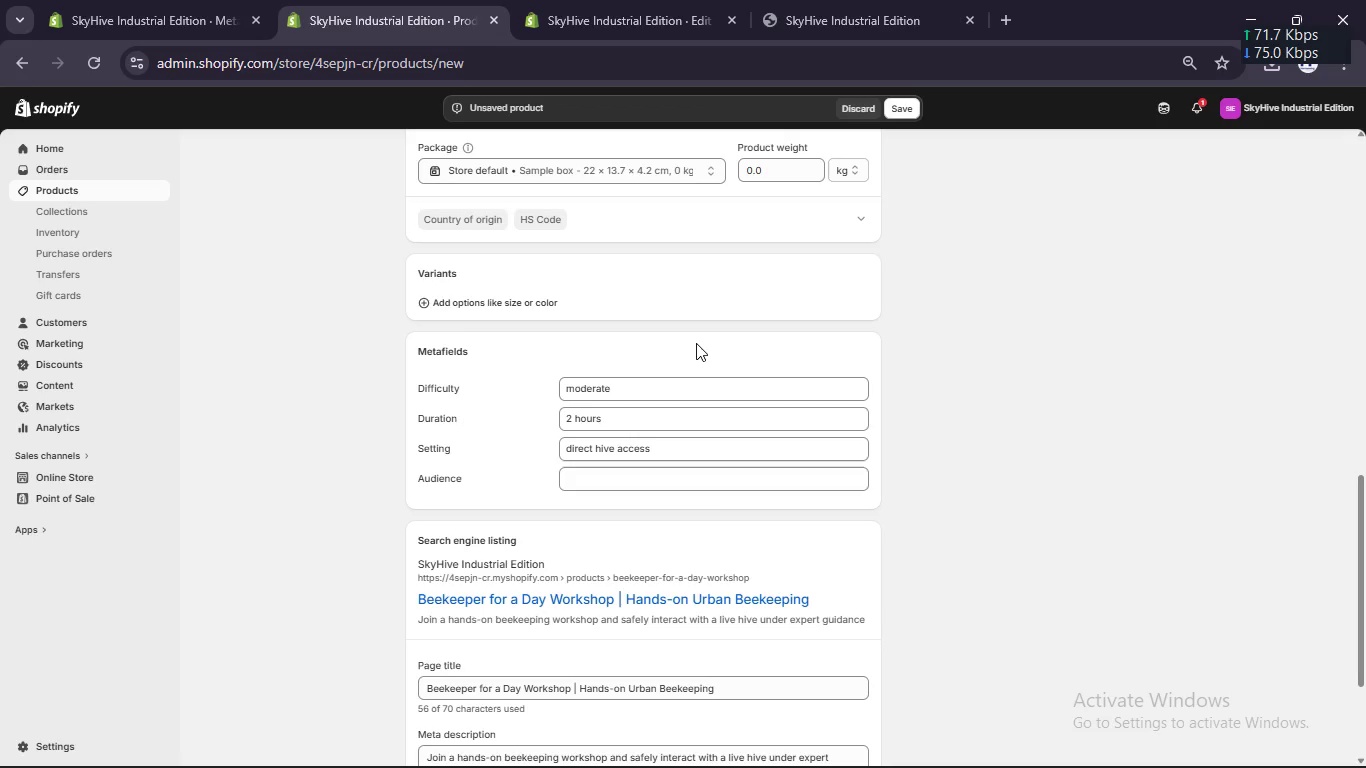 
scroll: coordinate [695, 343], scroll_direction: up, amount: 4.0
 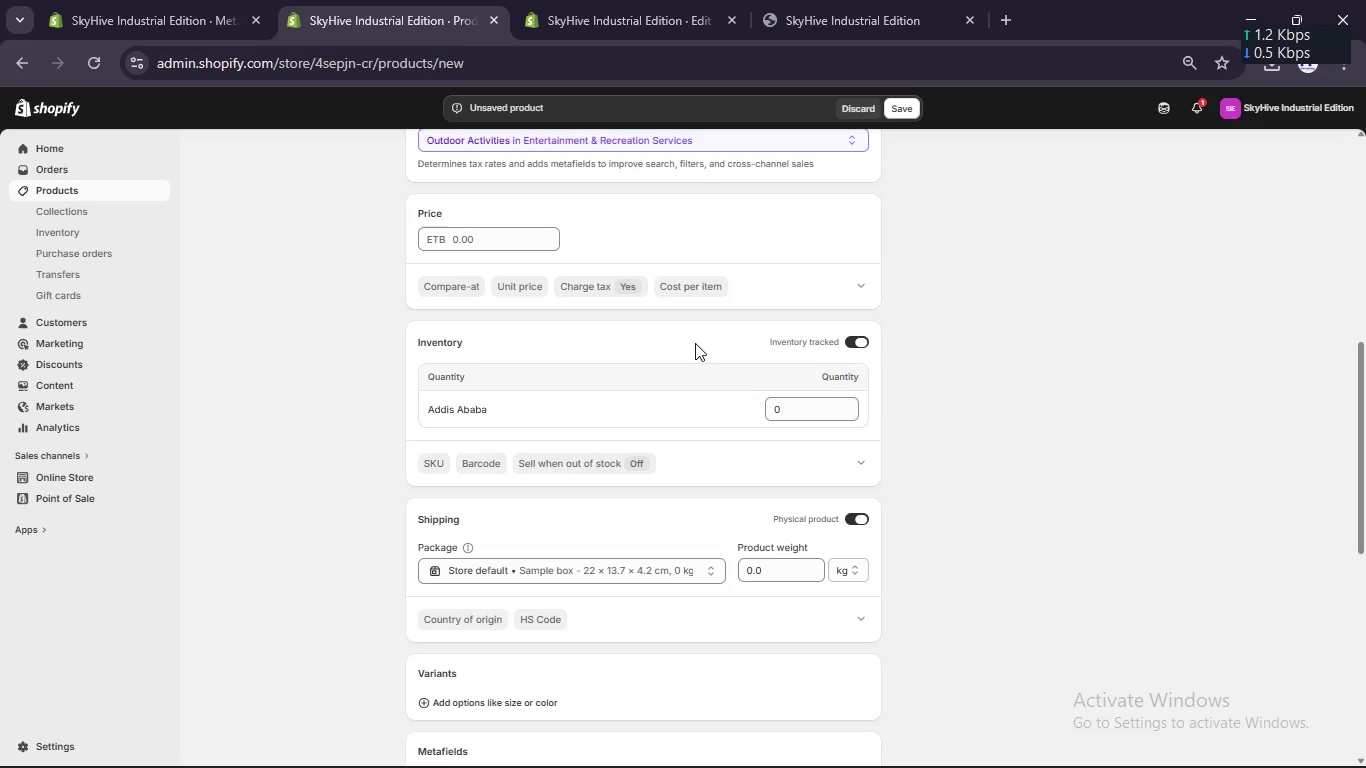 
scroll: coordinate [695, 343], scroll_direction: down, amount: 1.0
 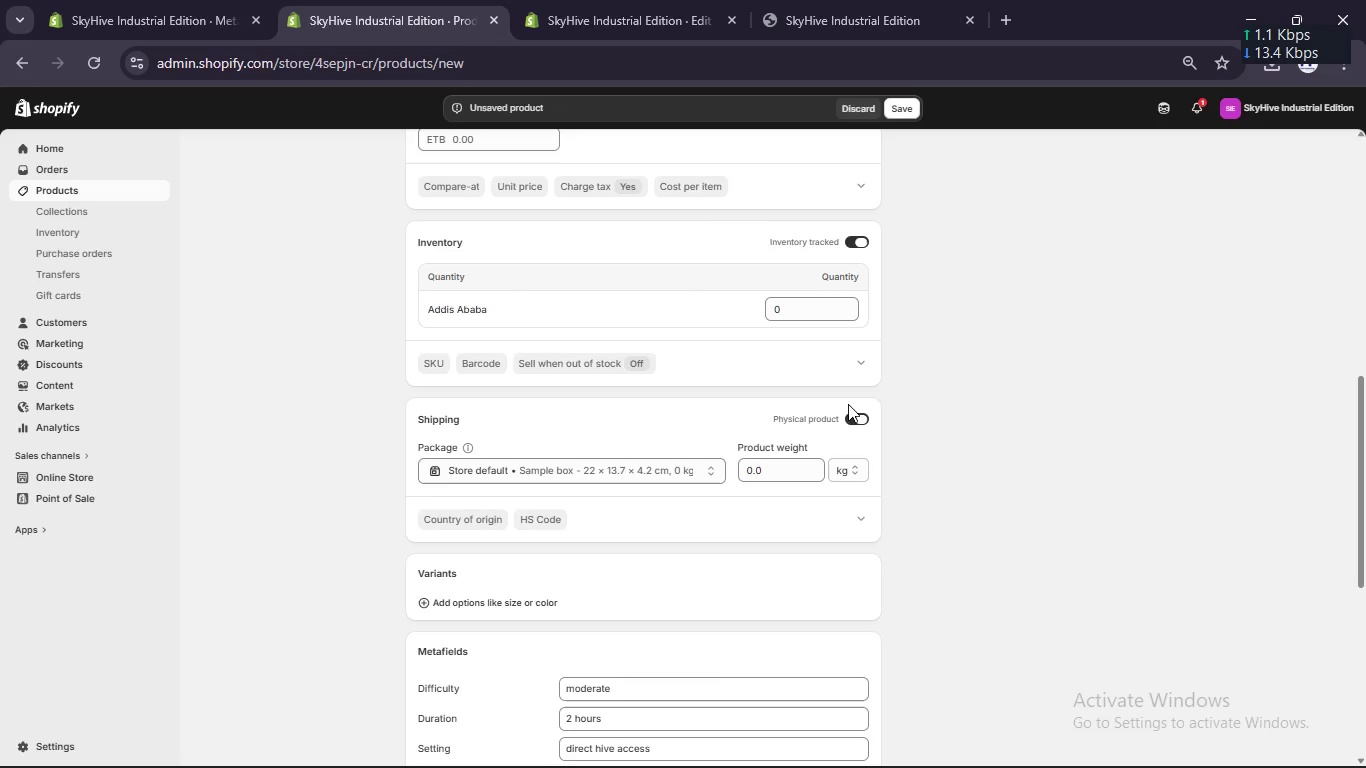 
left_click([858, 424])
 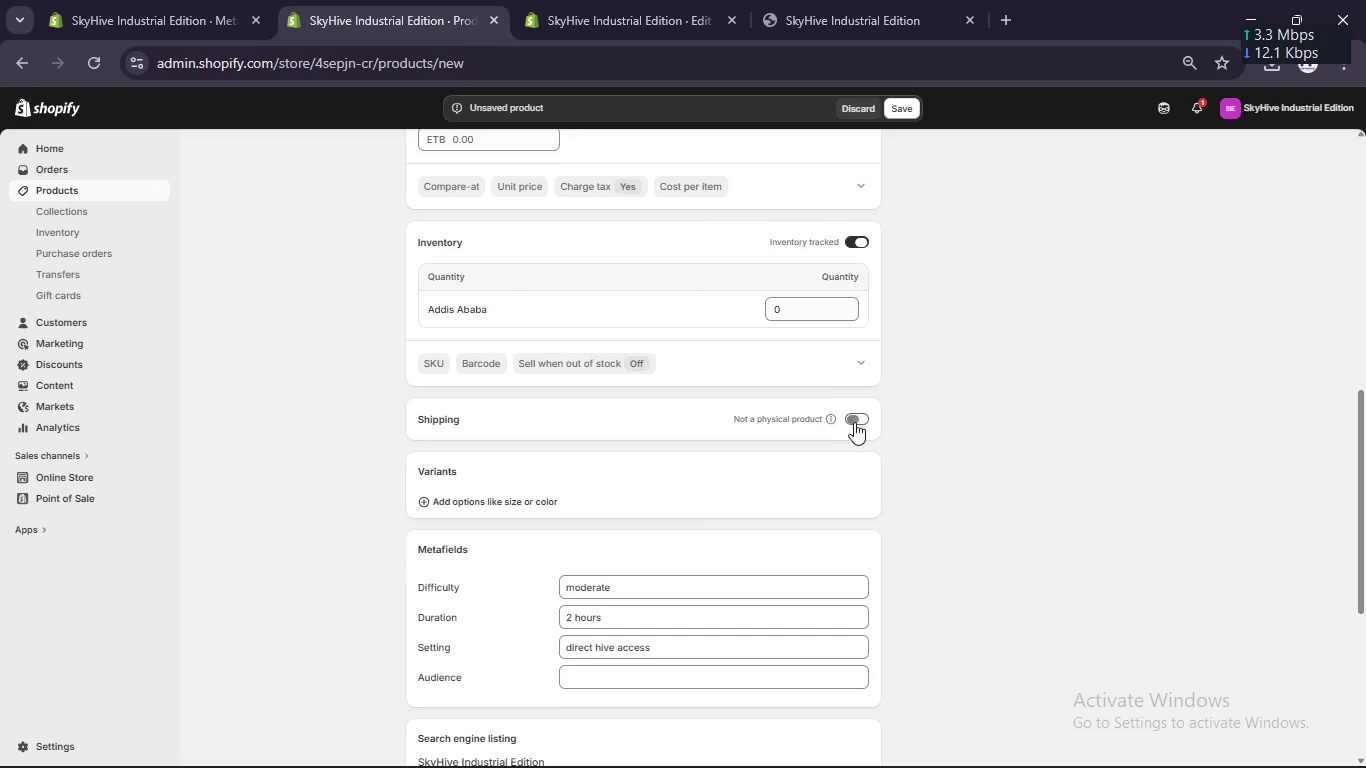 
scroll: coordinate [853, 421], scroll_direction: down, amount: 2.0
 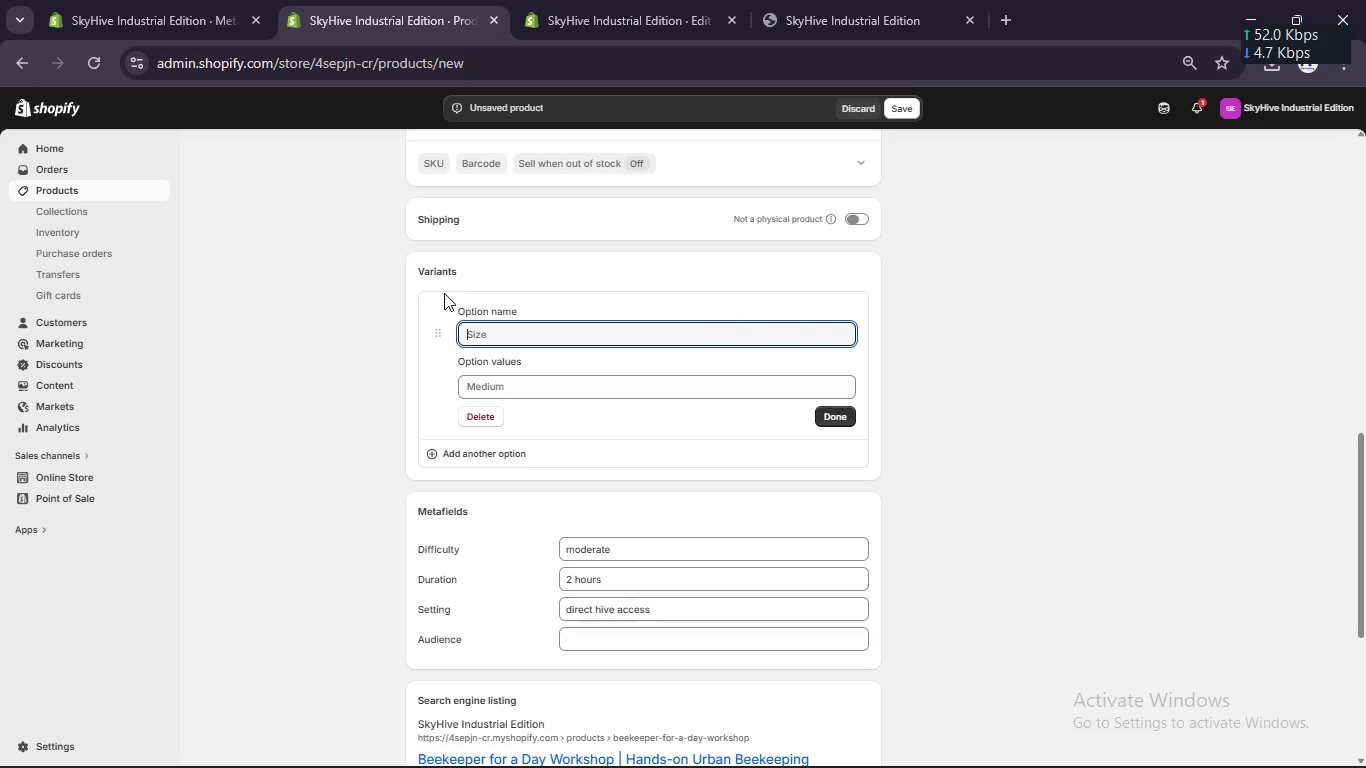 
wait(5.97)
 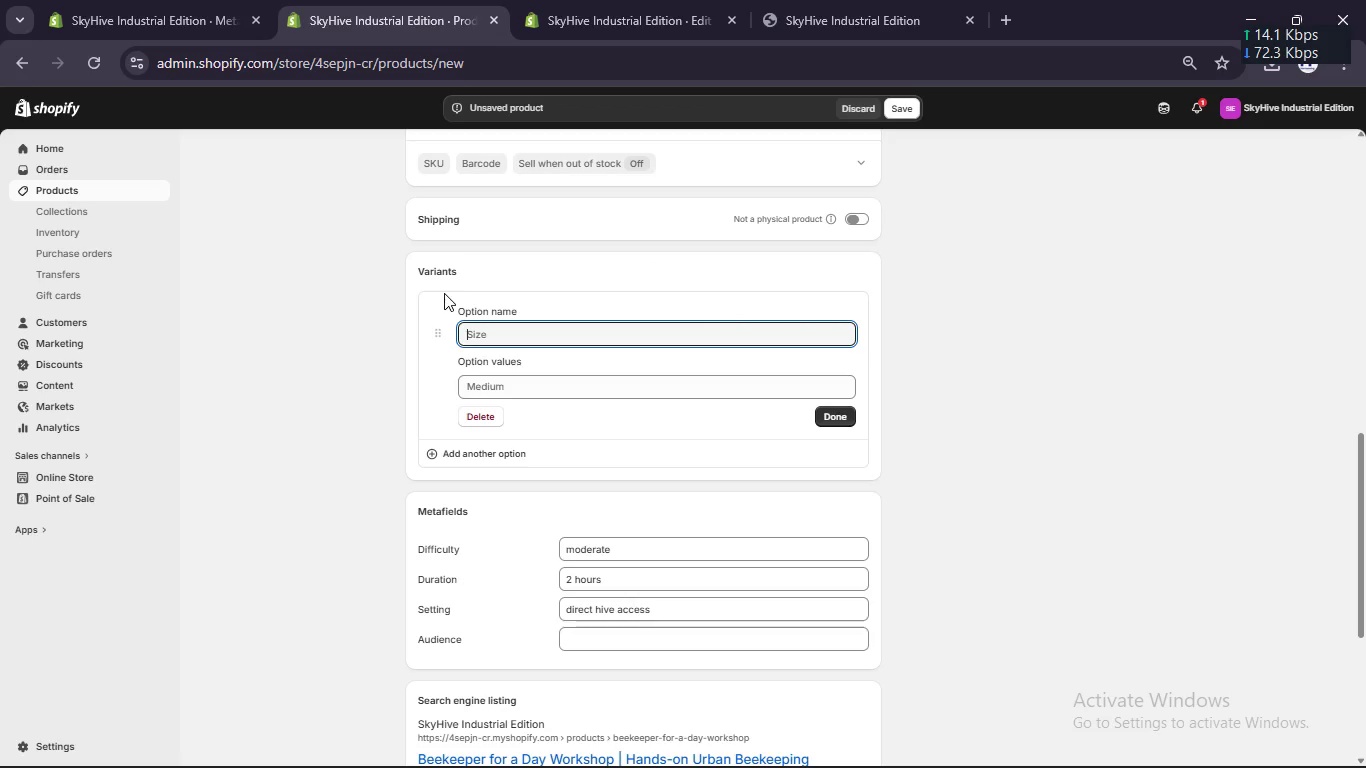 
type(Price Variant)
 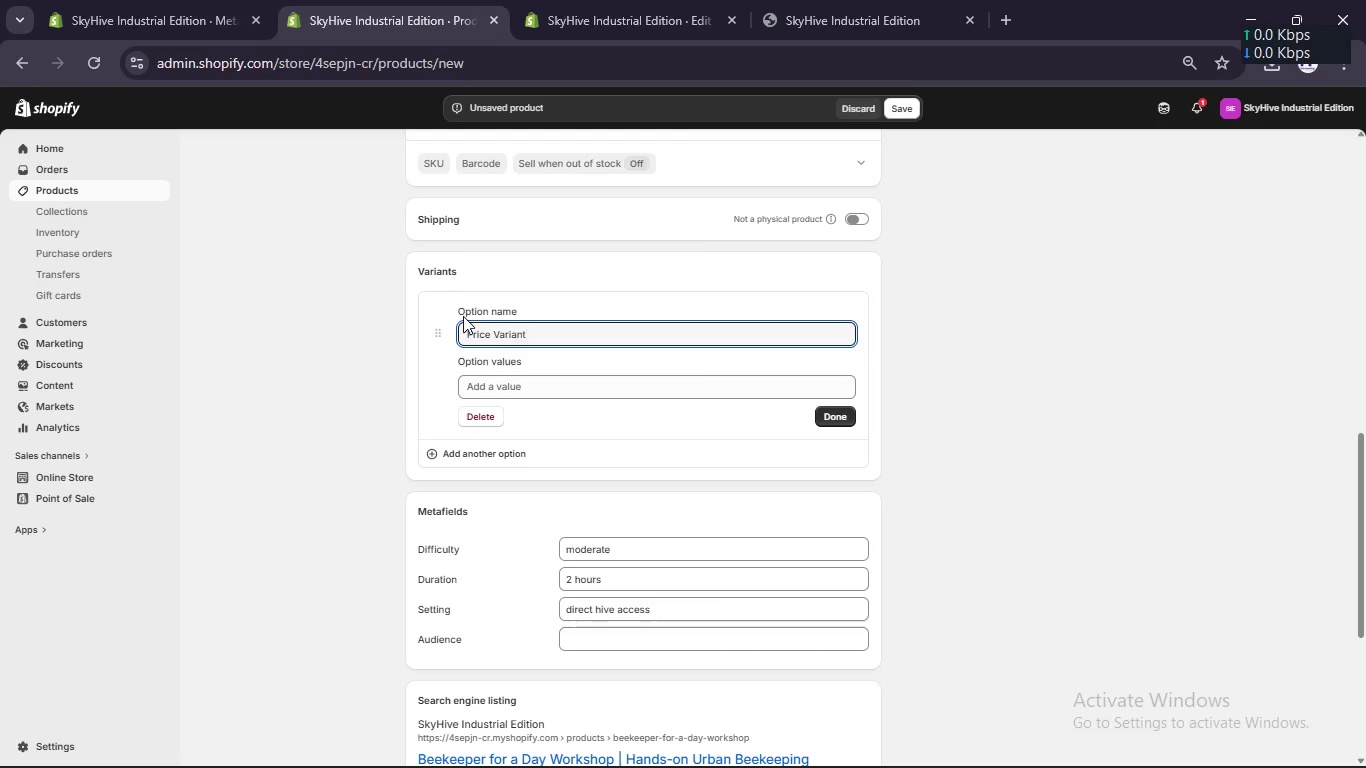 
left_click([515, 384])
 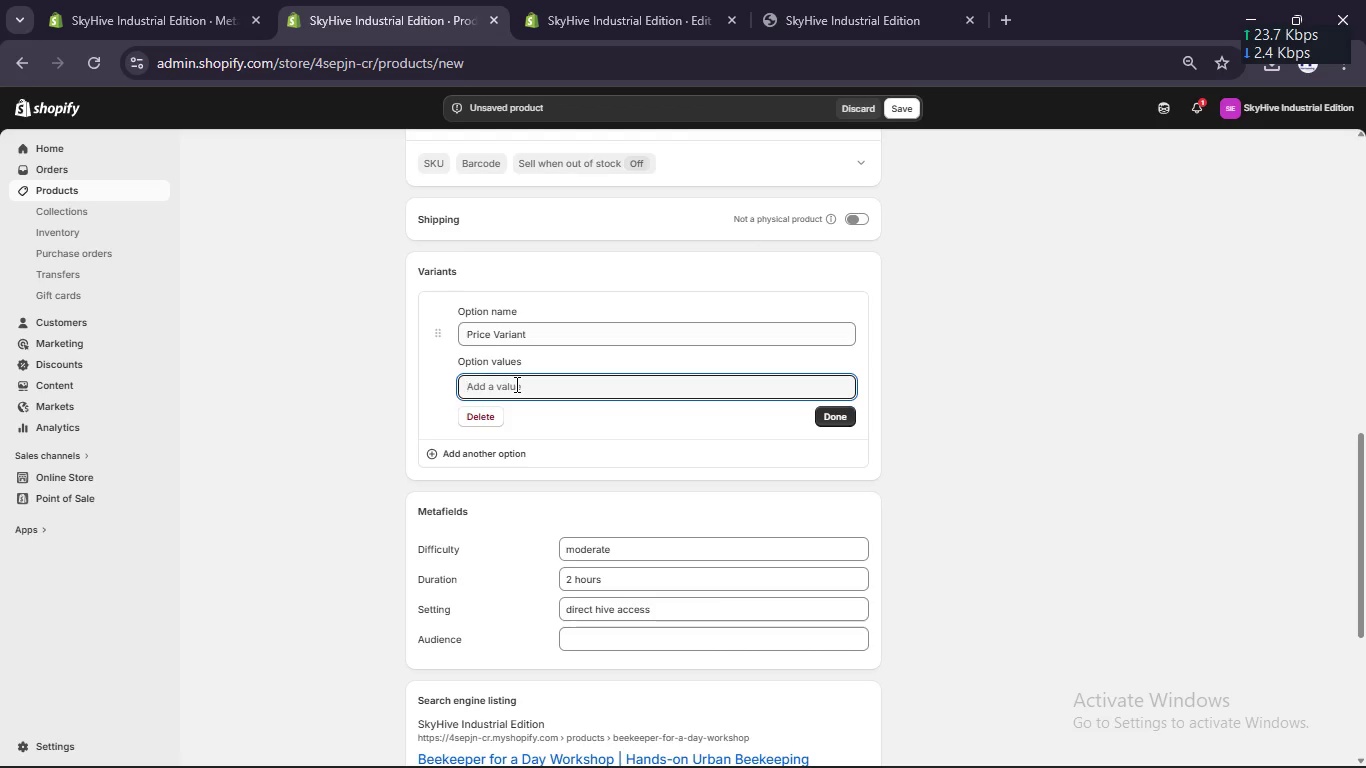 
type(Solo)
 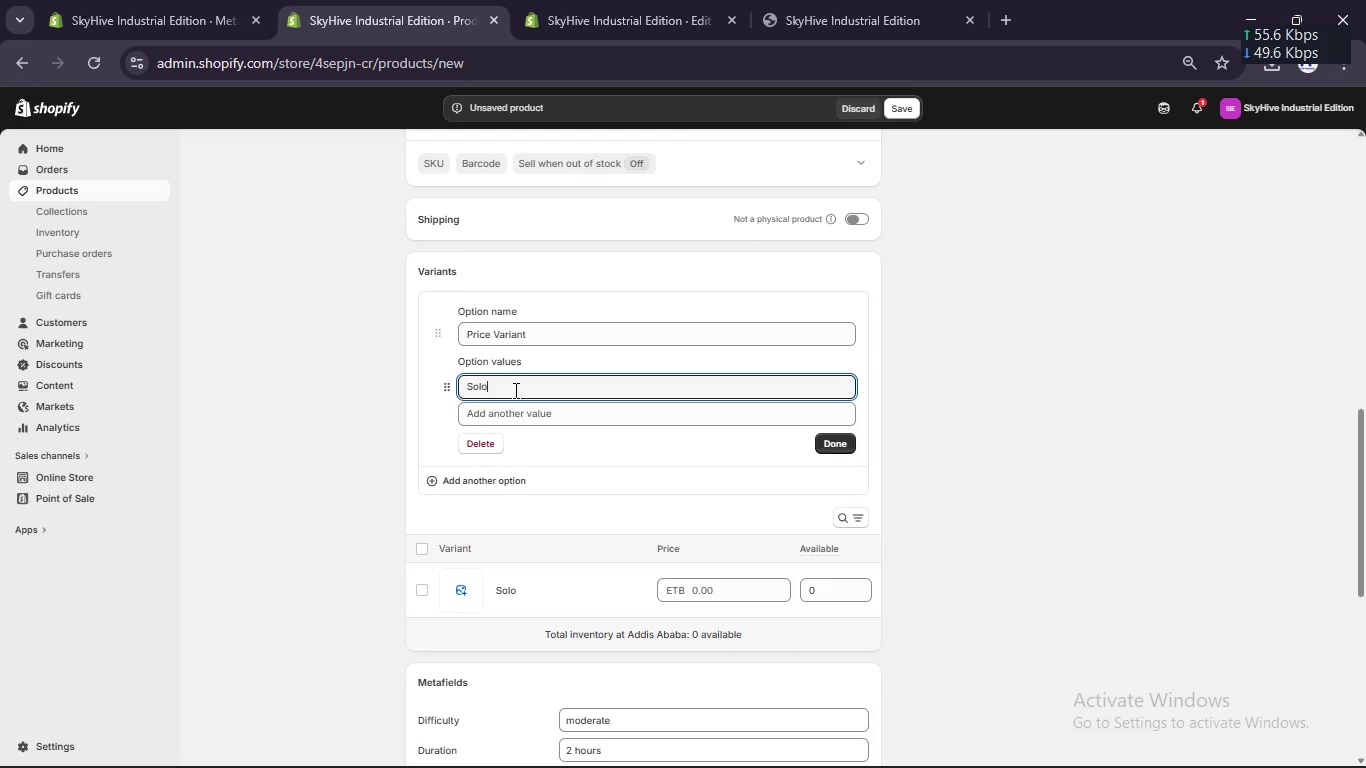 
left_click([520, 412])
 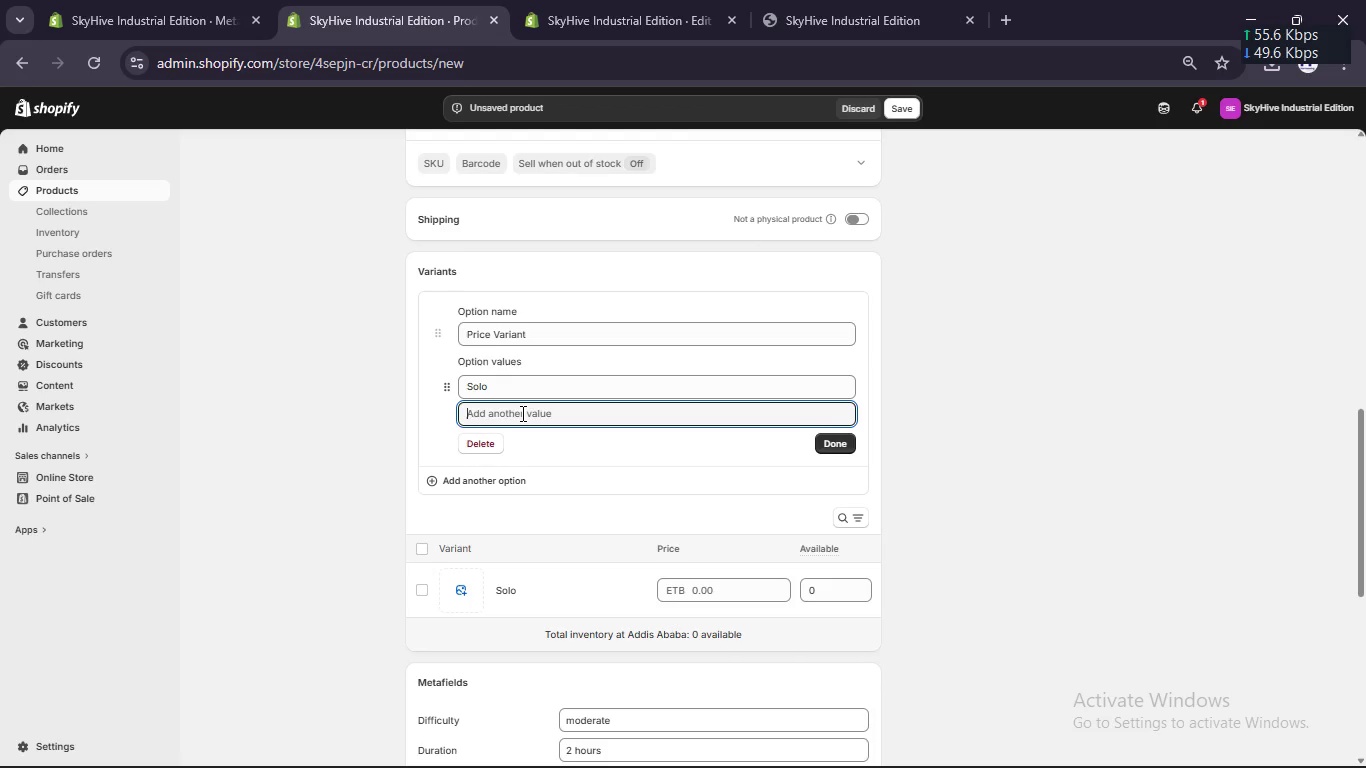 
type(PRIvate Group)
 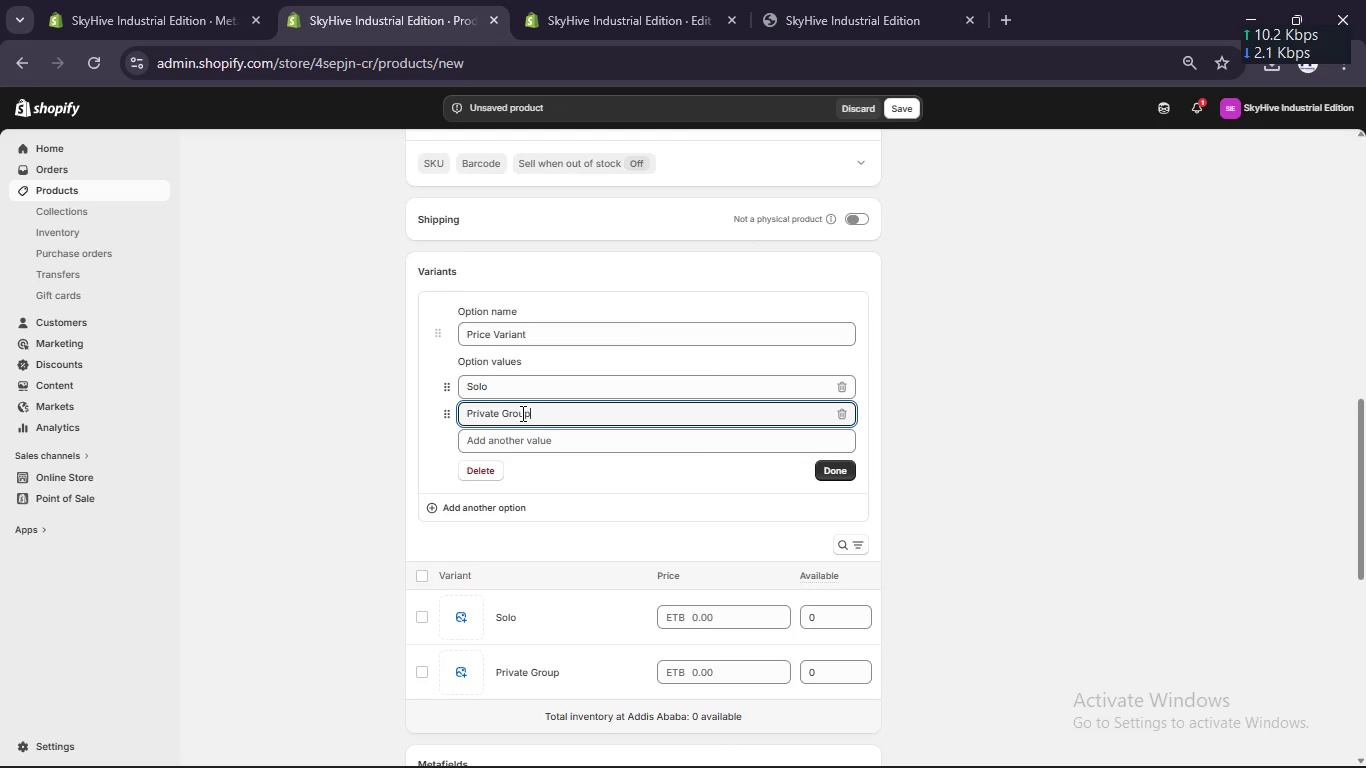 
left_click([825, 472])
 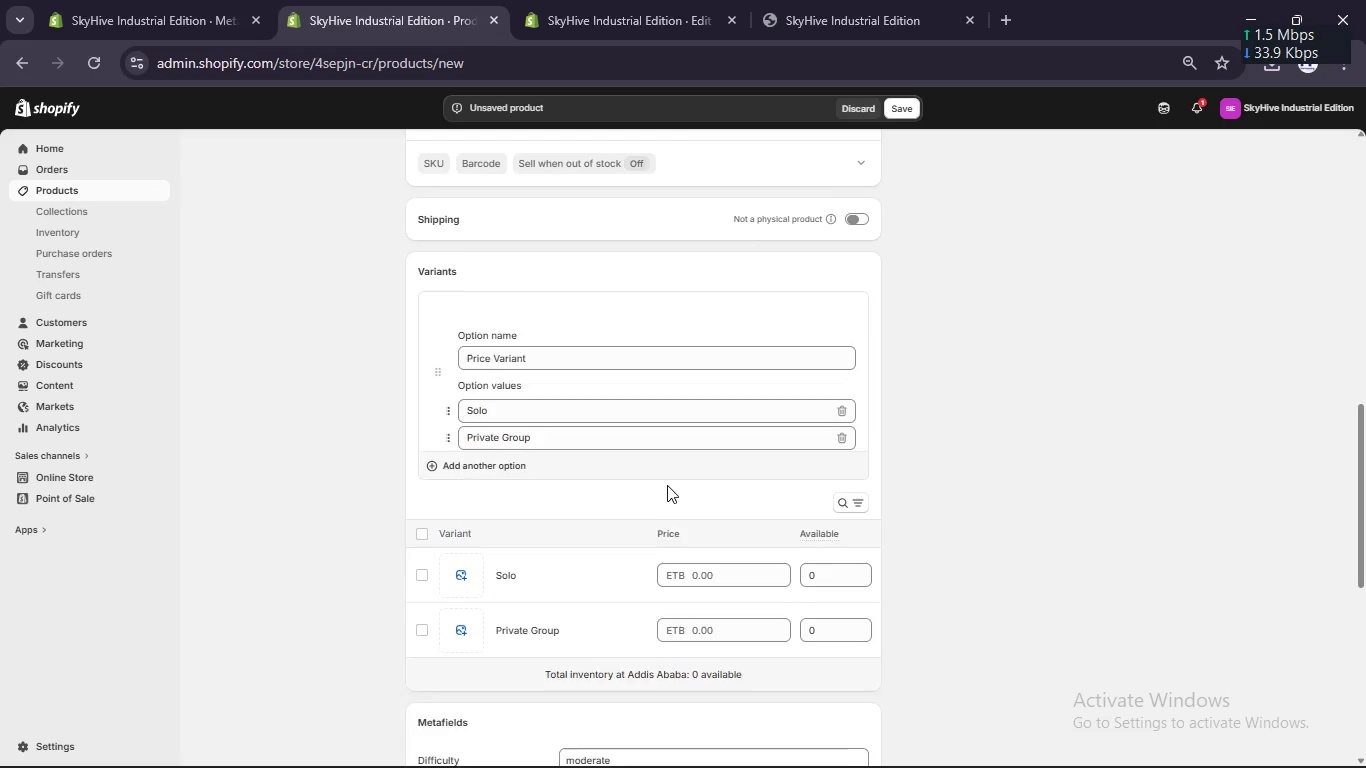 
scroll: coordinate [665, 487], scroll_direction: down, amount: 2.0
 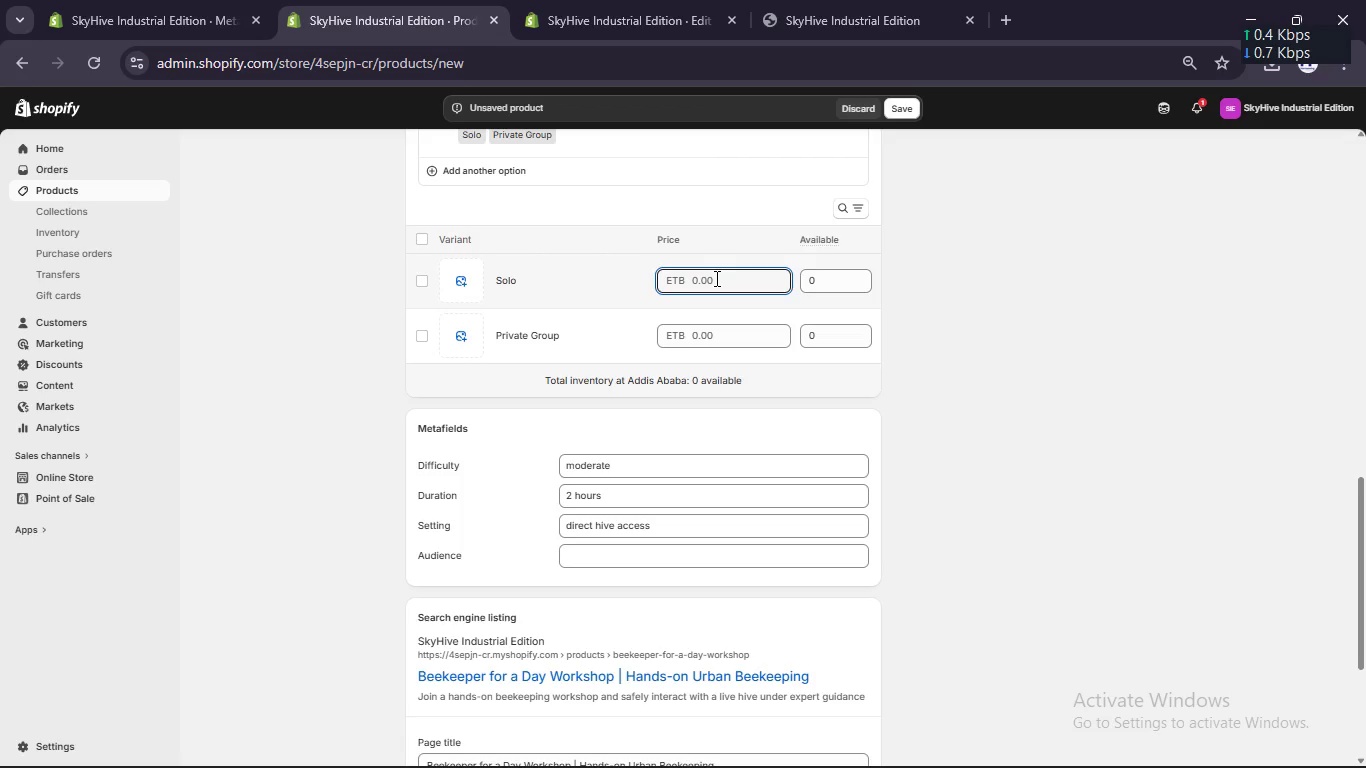 
key(Numpad9)
 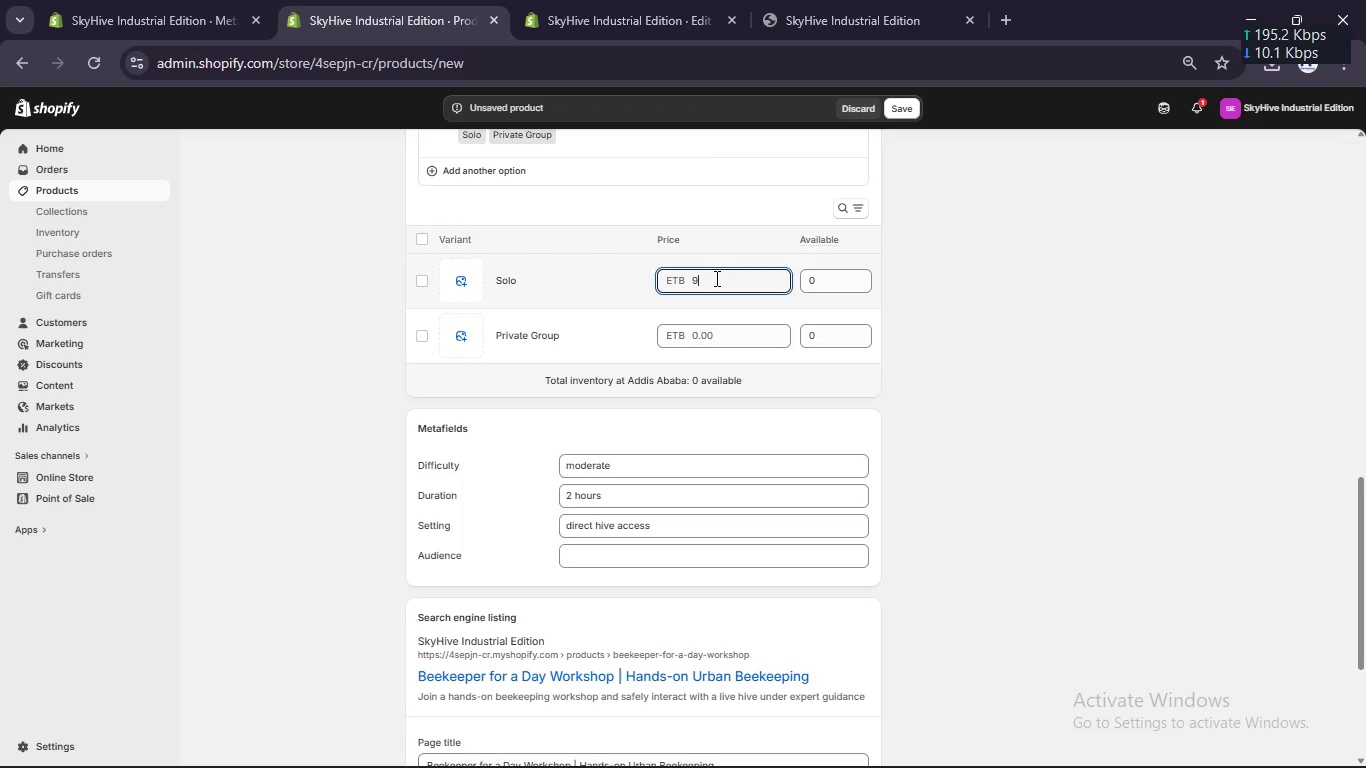 
key(Numpad5)
 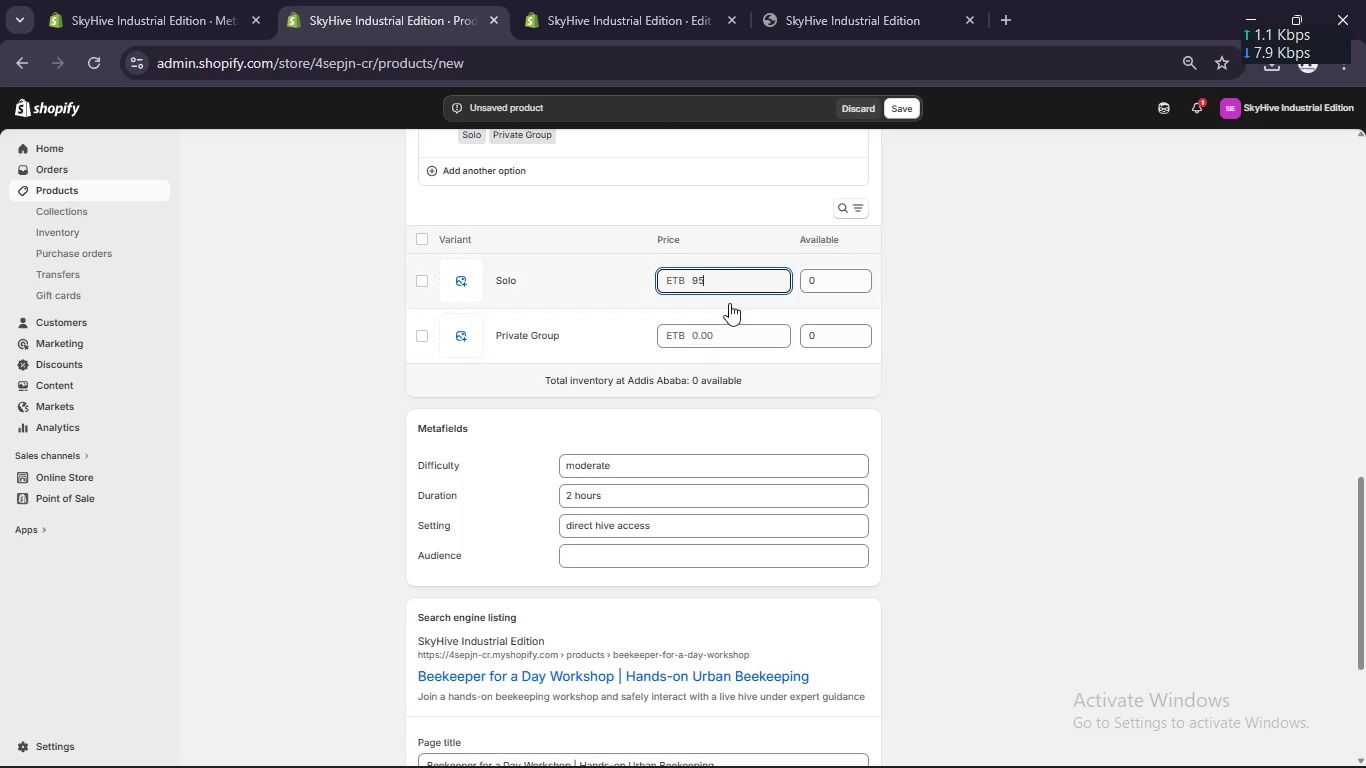 
left_click([738, 328])
 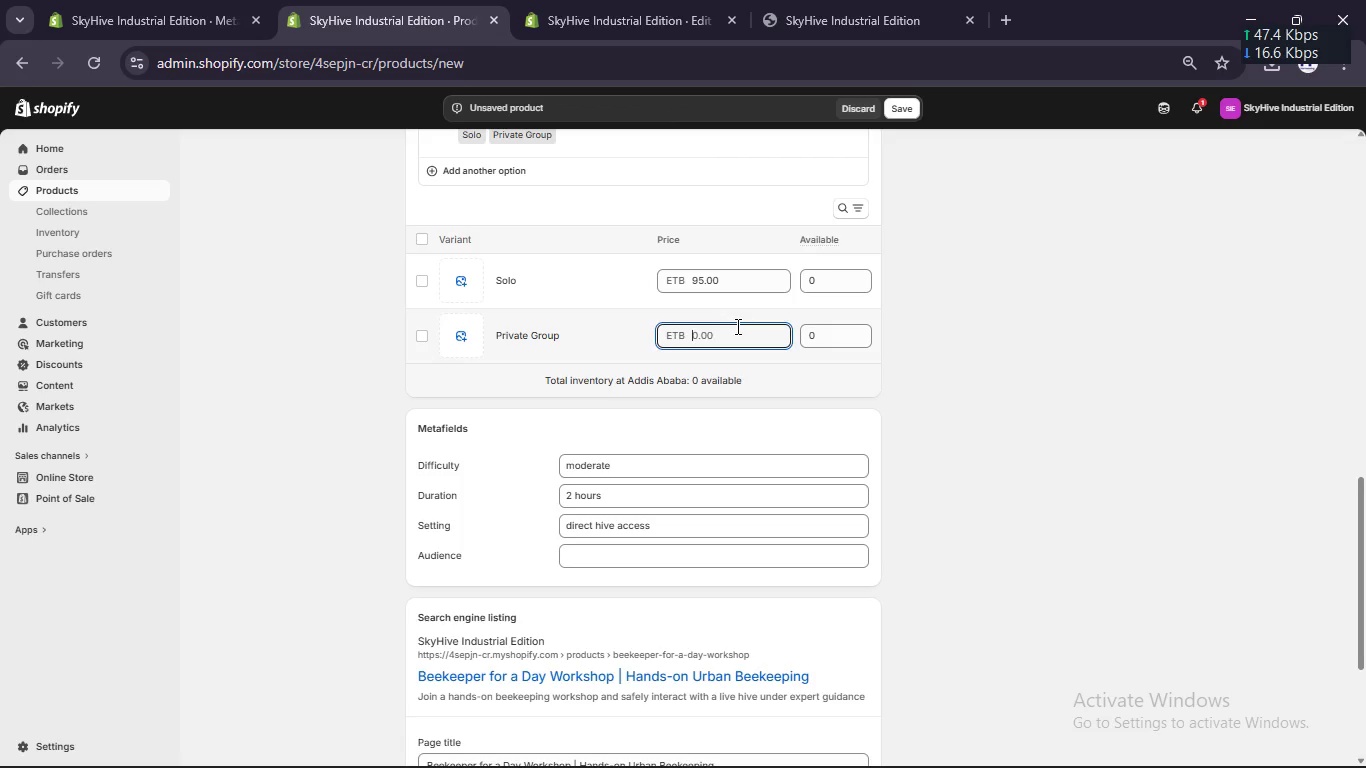 
key(Numpad4)
 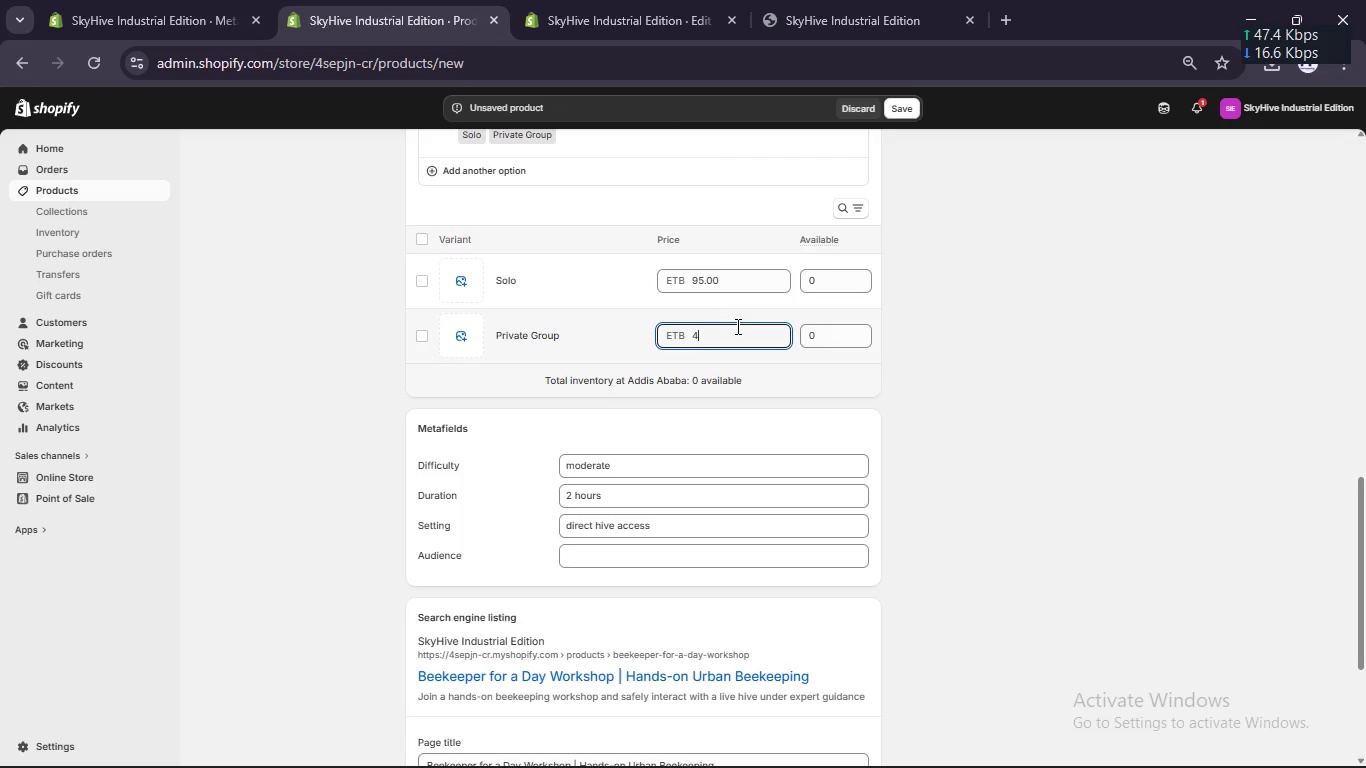 
key(Numpad8)
 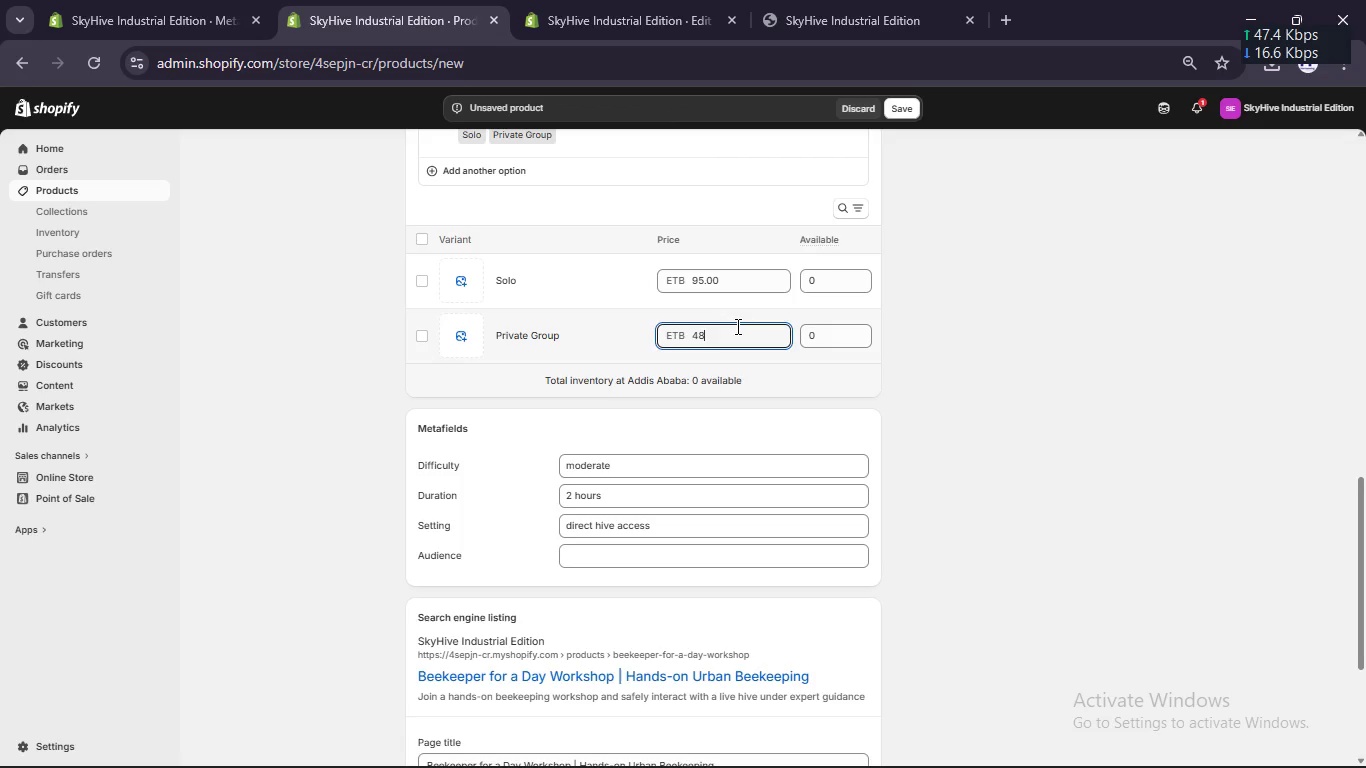 
key(Numpad0)
 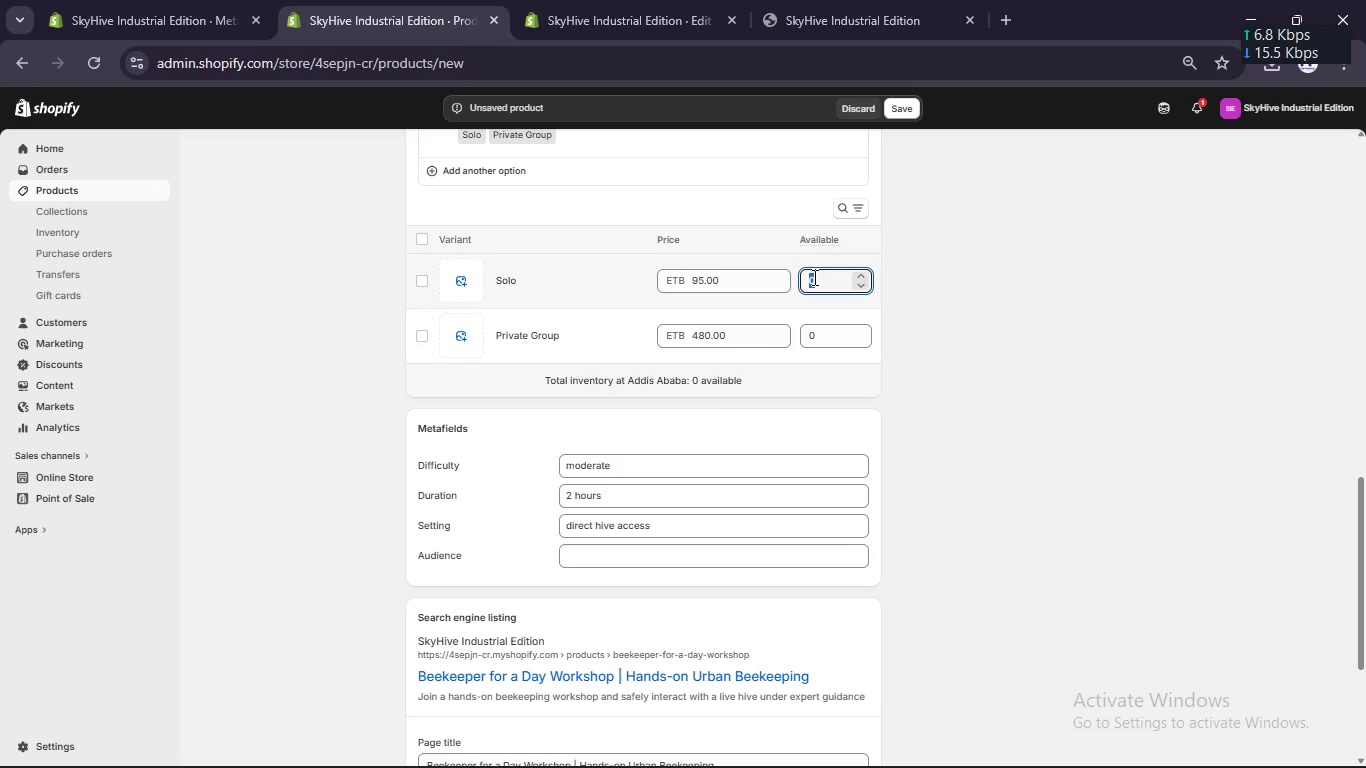 
key(Numpad5)
 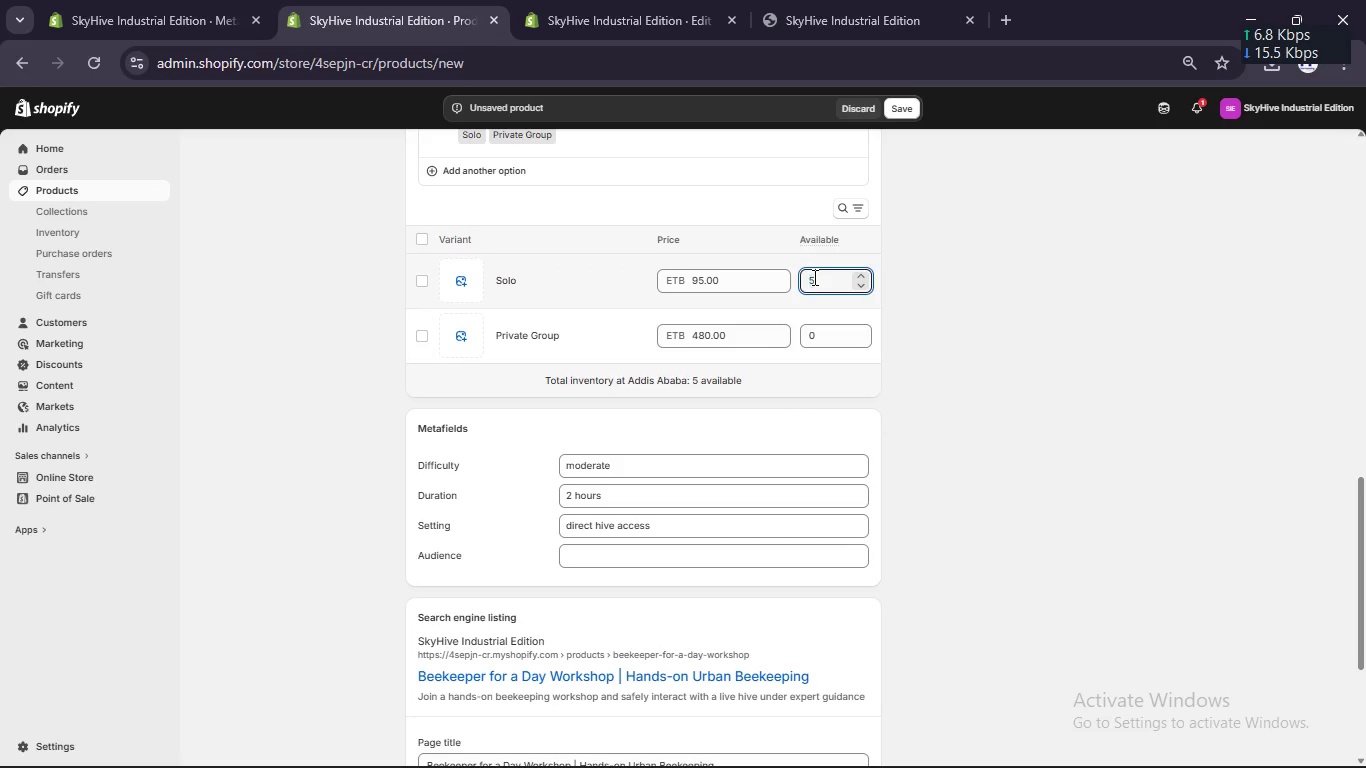 
key(Numpad0)
 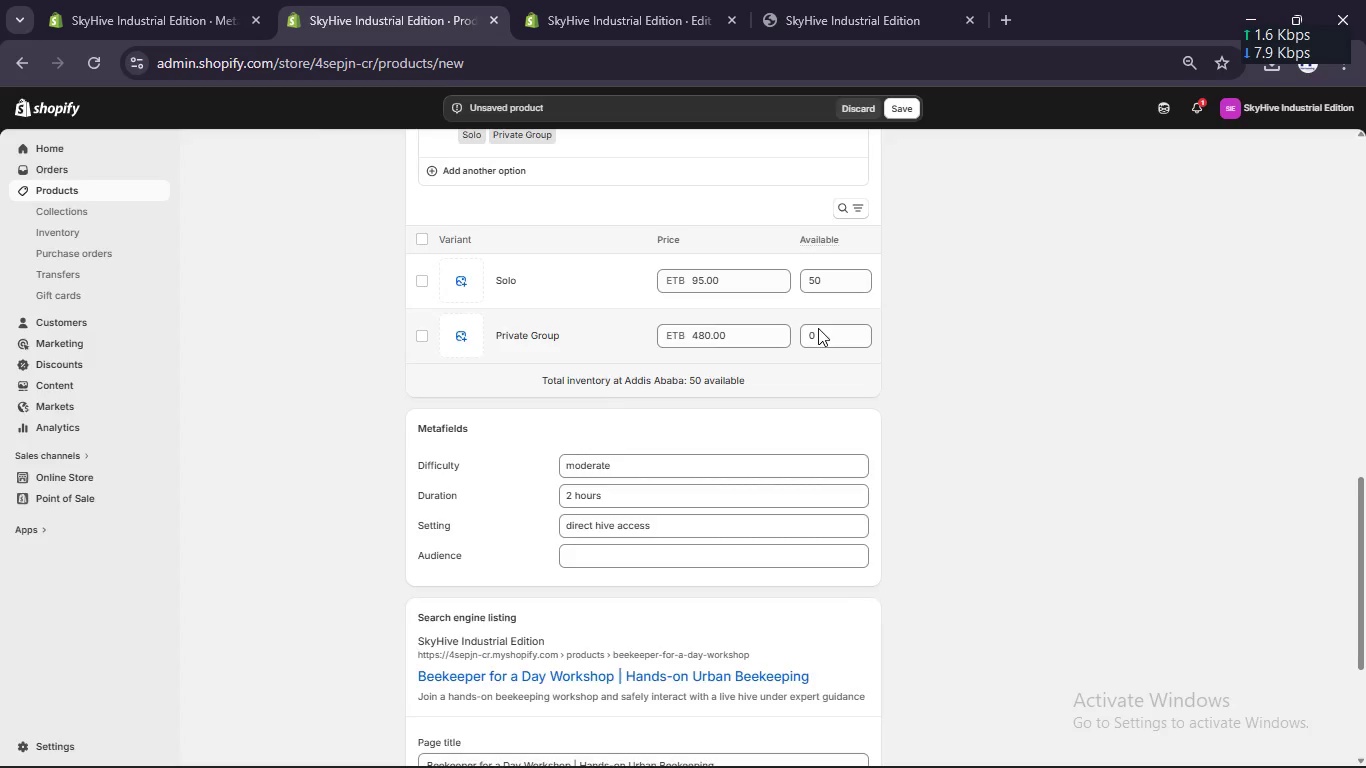 
double_click([818, 328])
 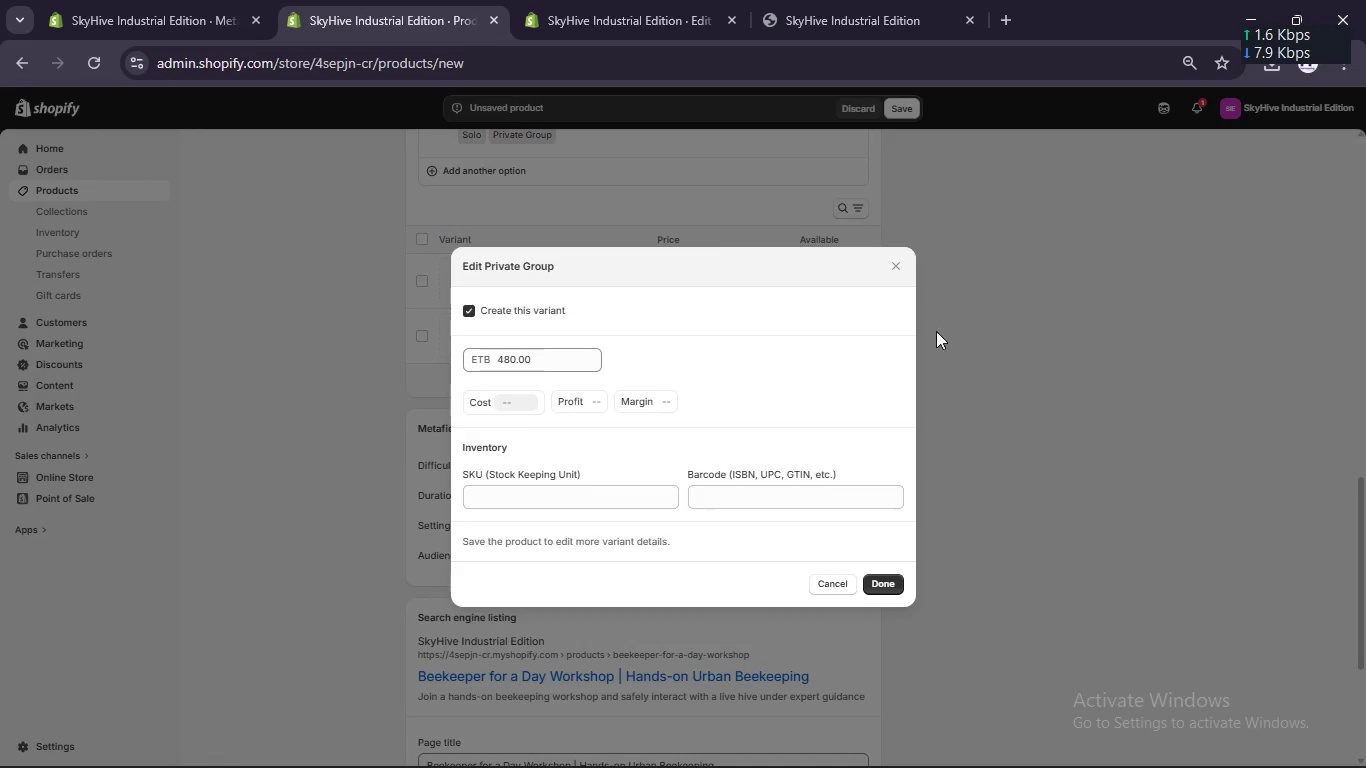 
left_click([951, 331])
 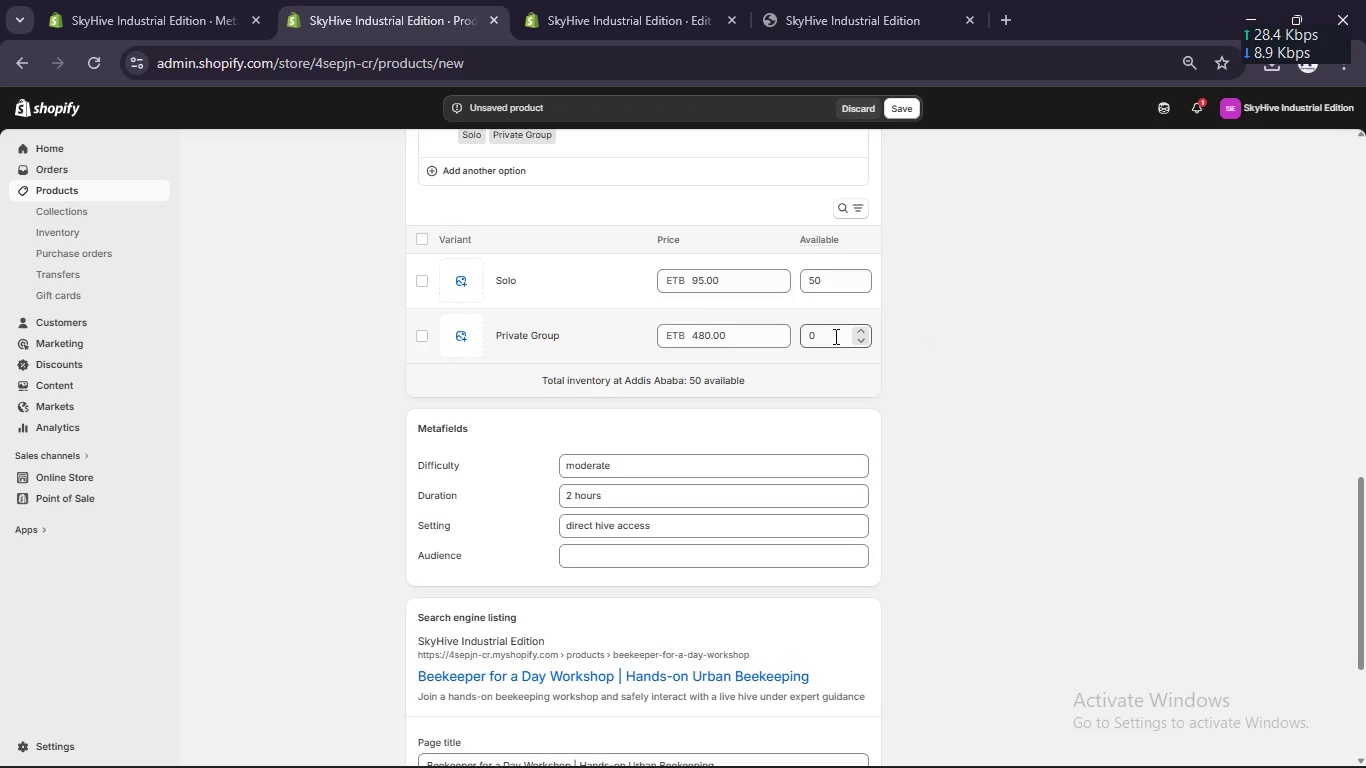 
key(Numpad5)
 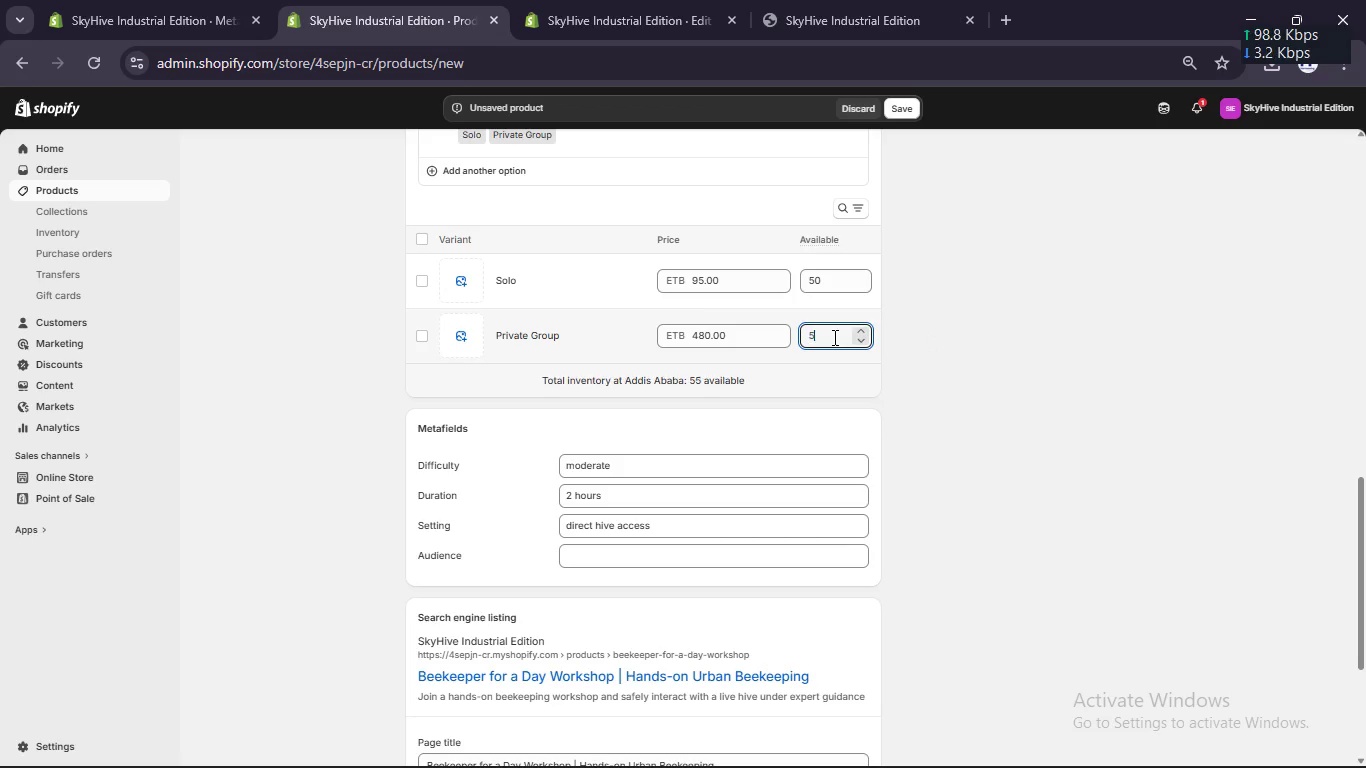 
key(Numpad0)
 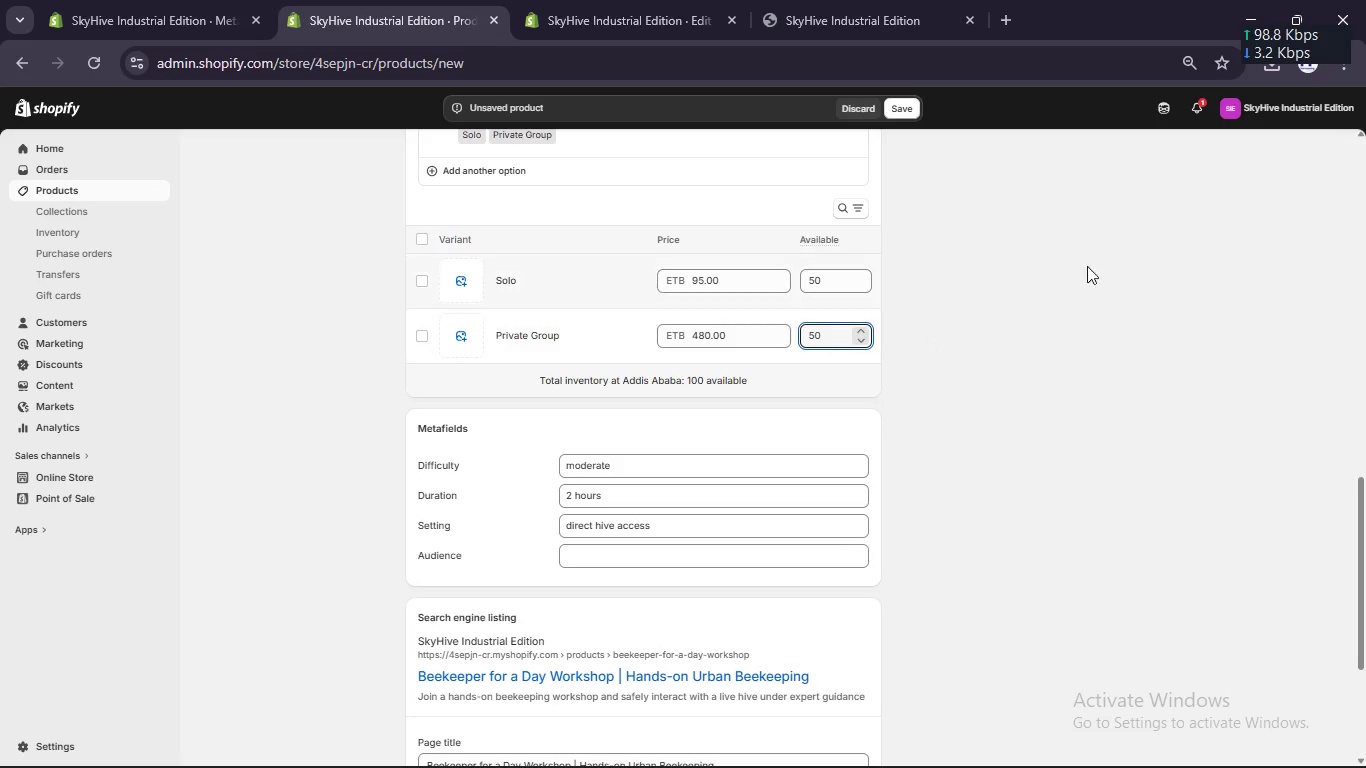 
left_click([1019, 304])
 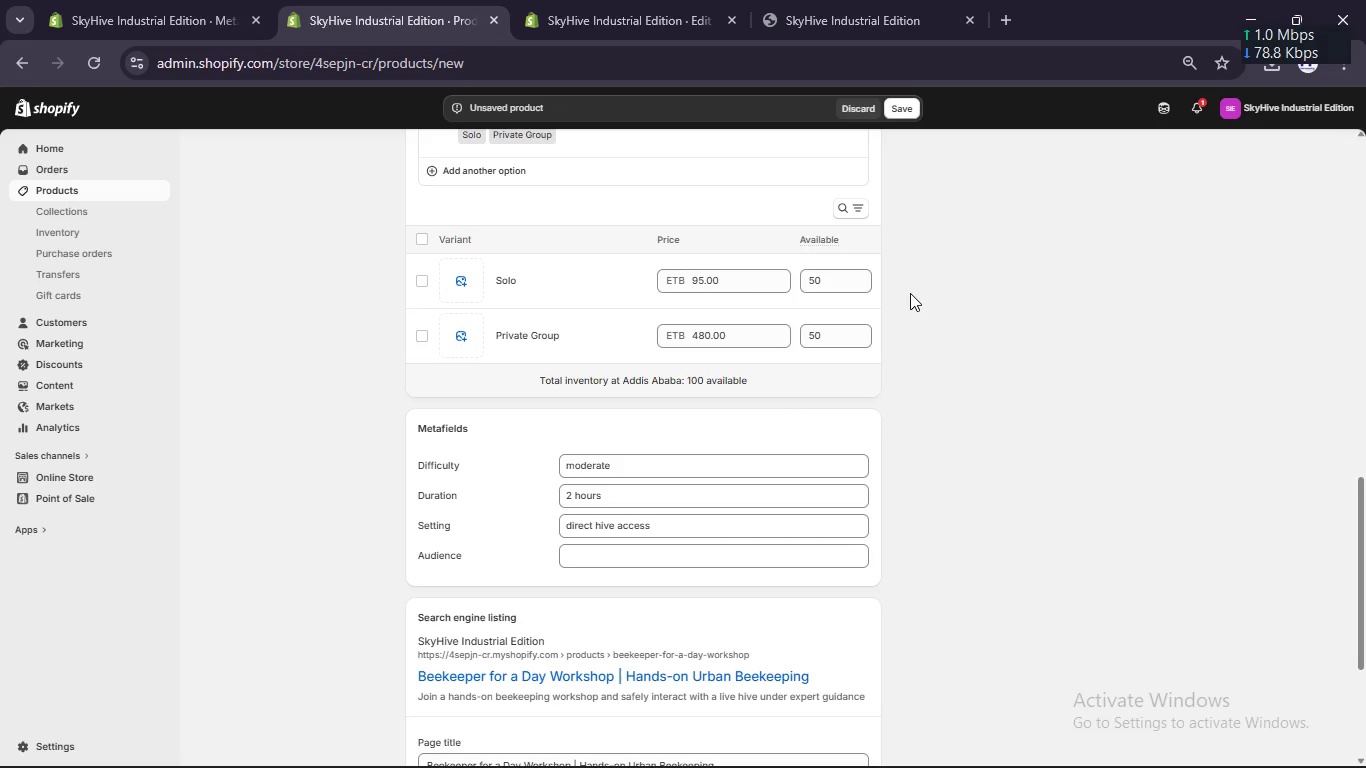 
scroll: coordinate [911, 293], scroll_direction: down, amount: 3.0
 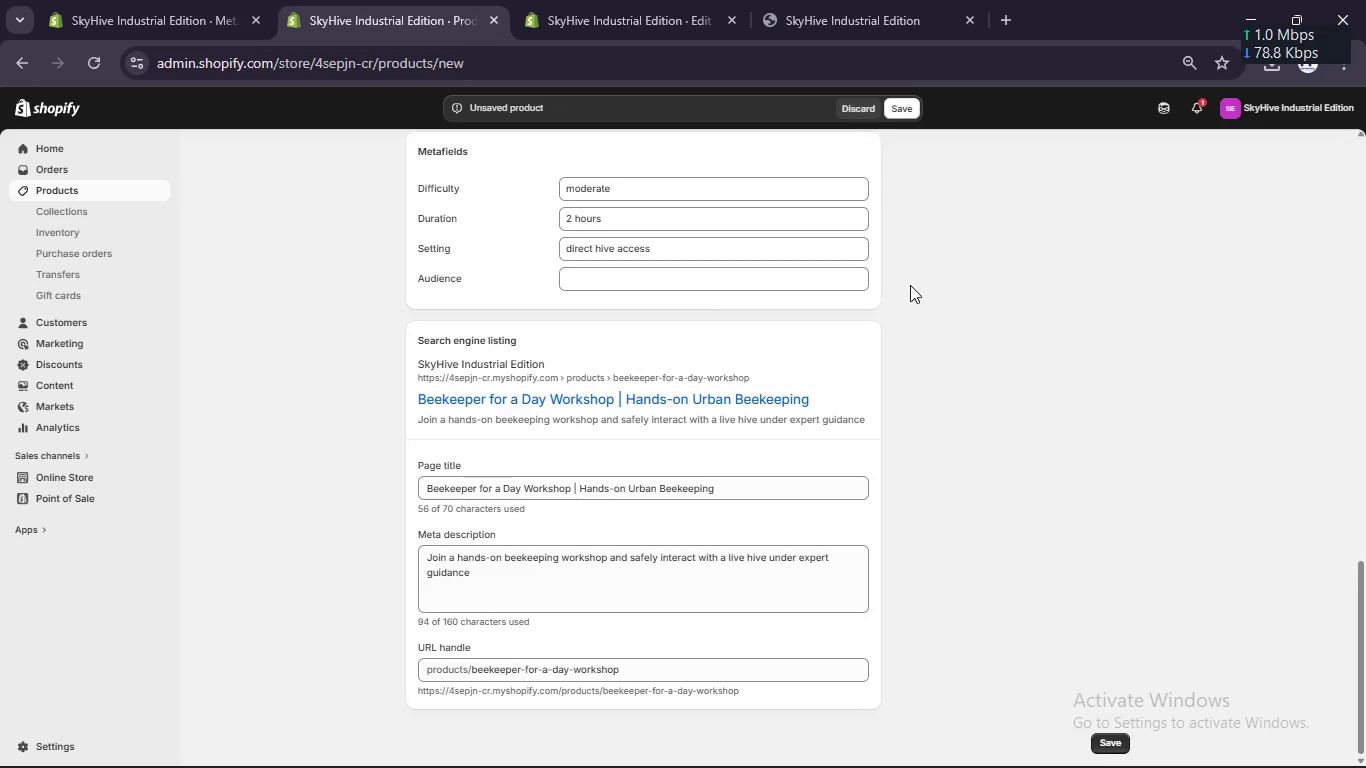 
scroll: coordinate [906, 276], scroll_direction: up, amount: 12.0
 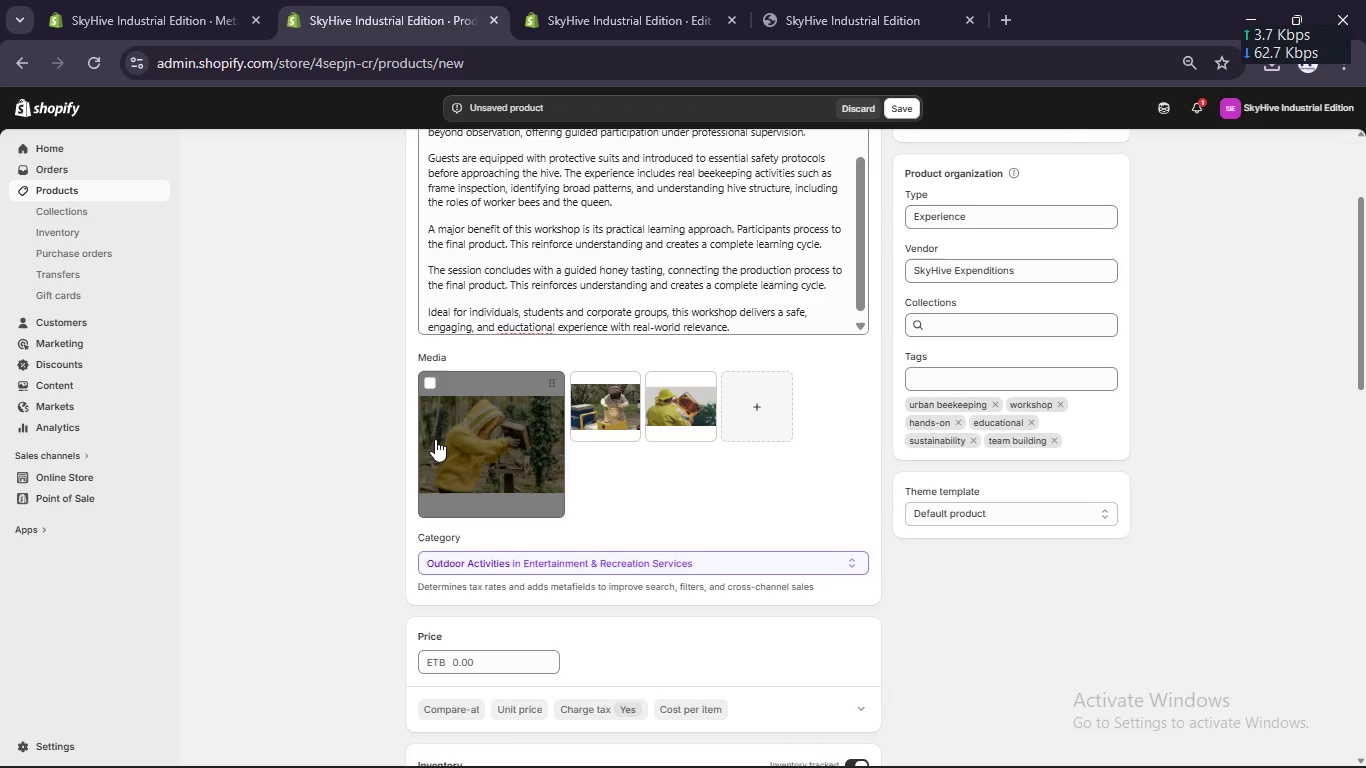 
left_click([450, 429])
 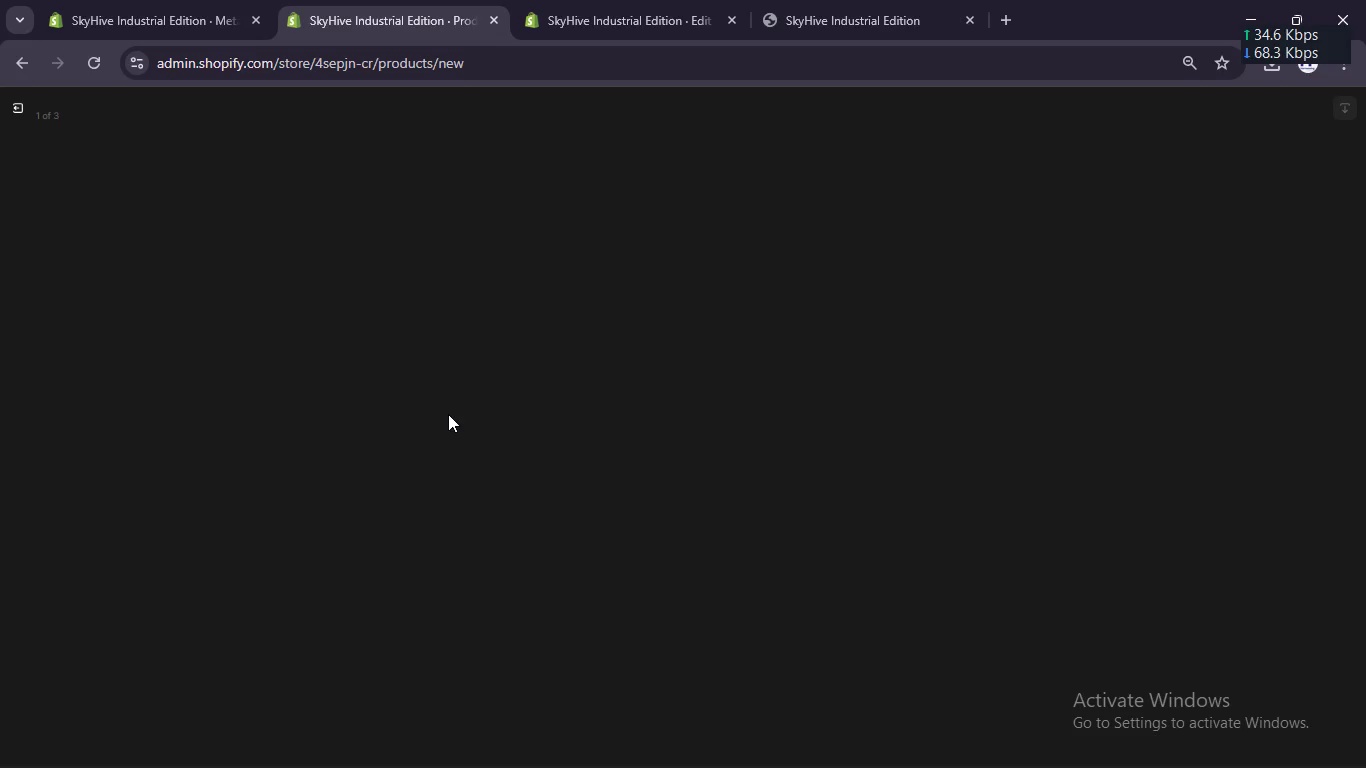 
wait(8.24)
 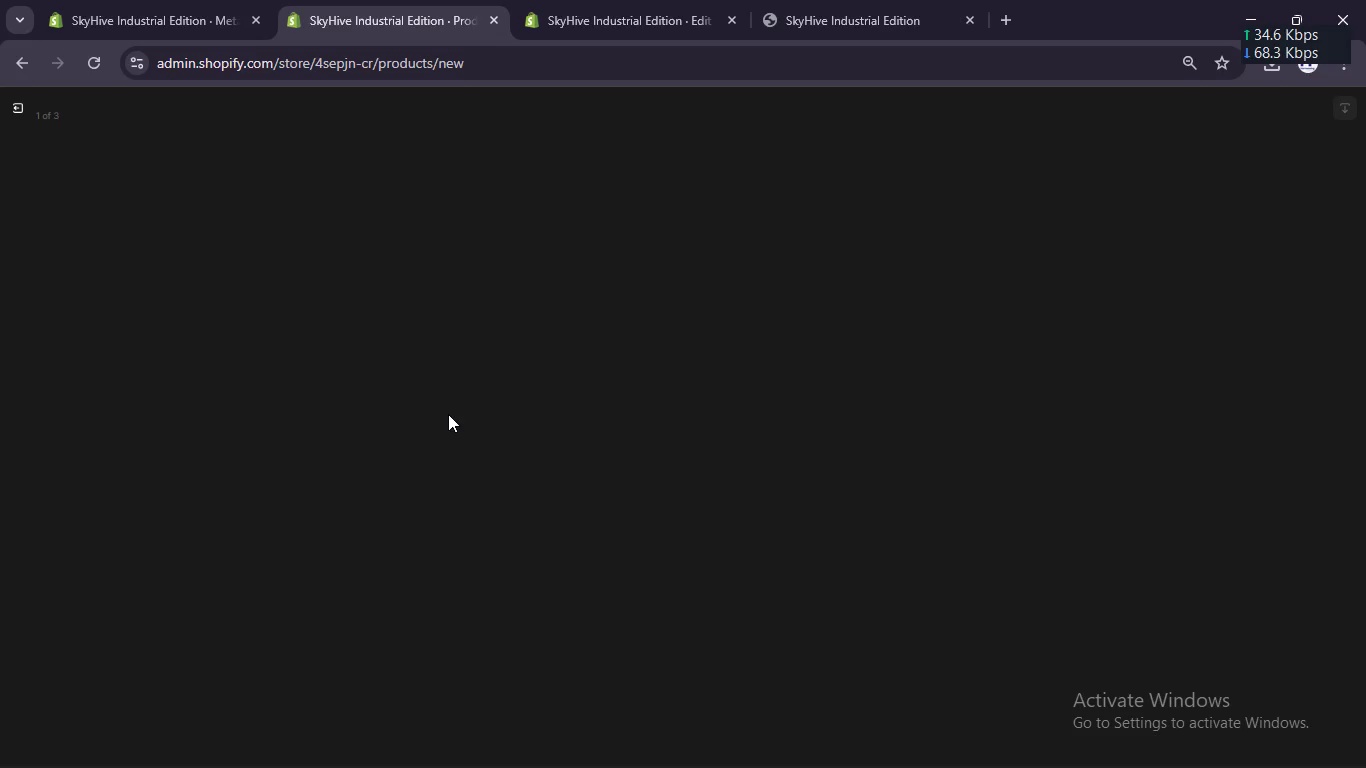 
left_click([1185, 277])
 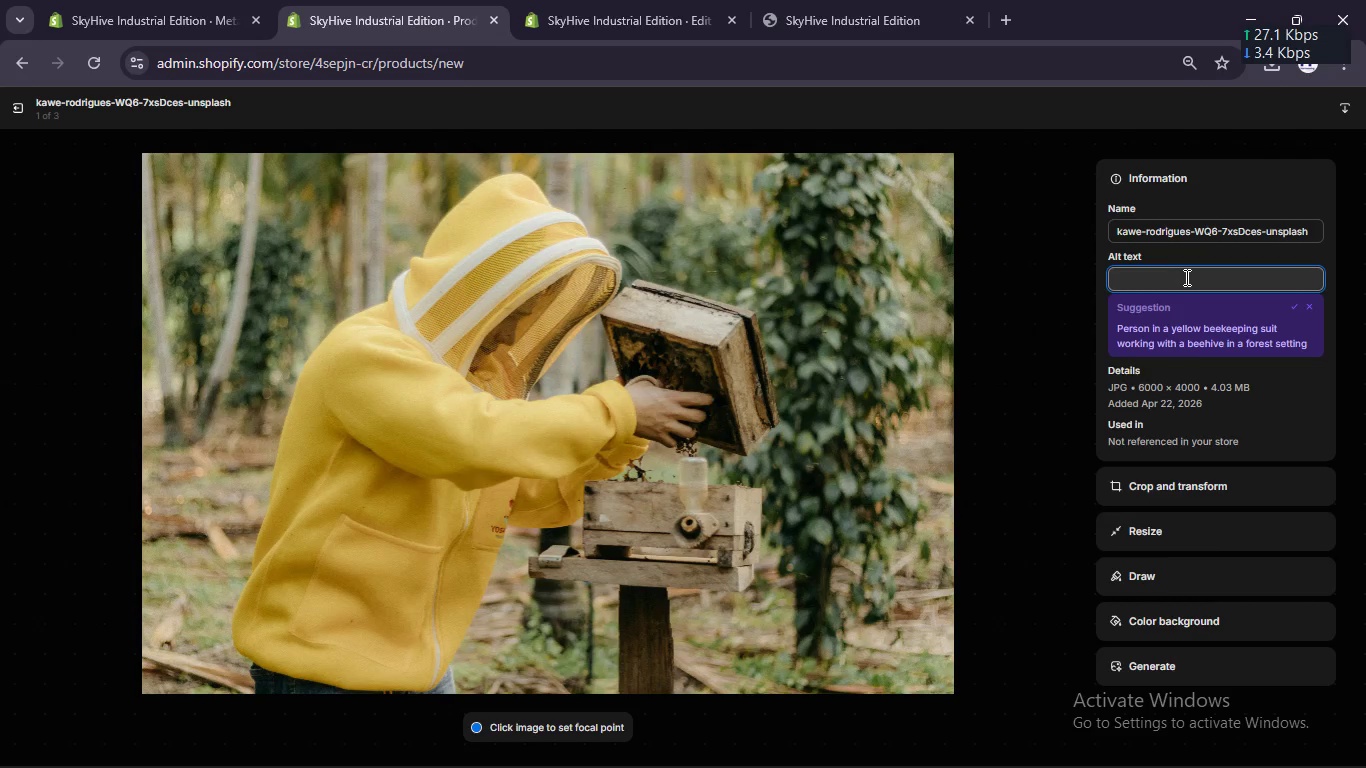 
type(beekee workshop hive inspection urban beeeeping)
 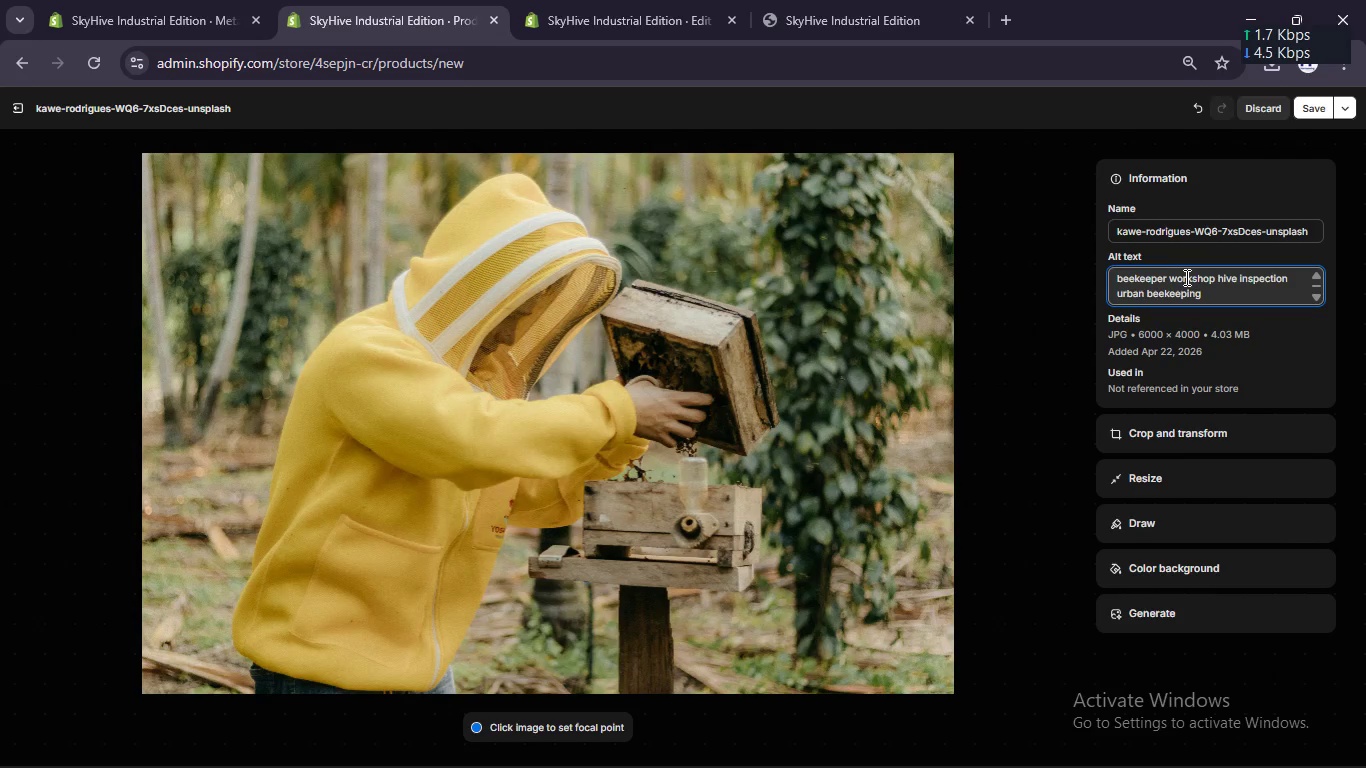 
key(Control+A)
 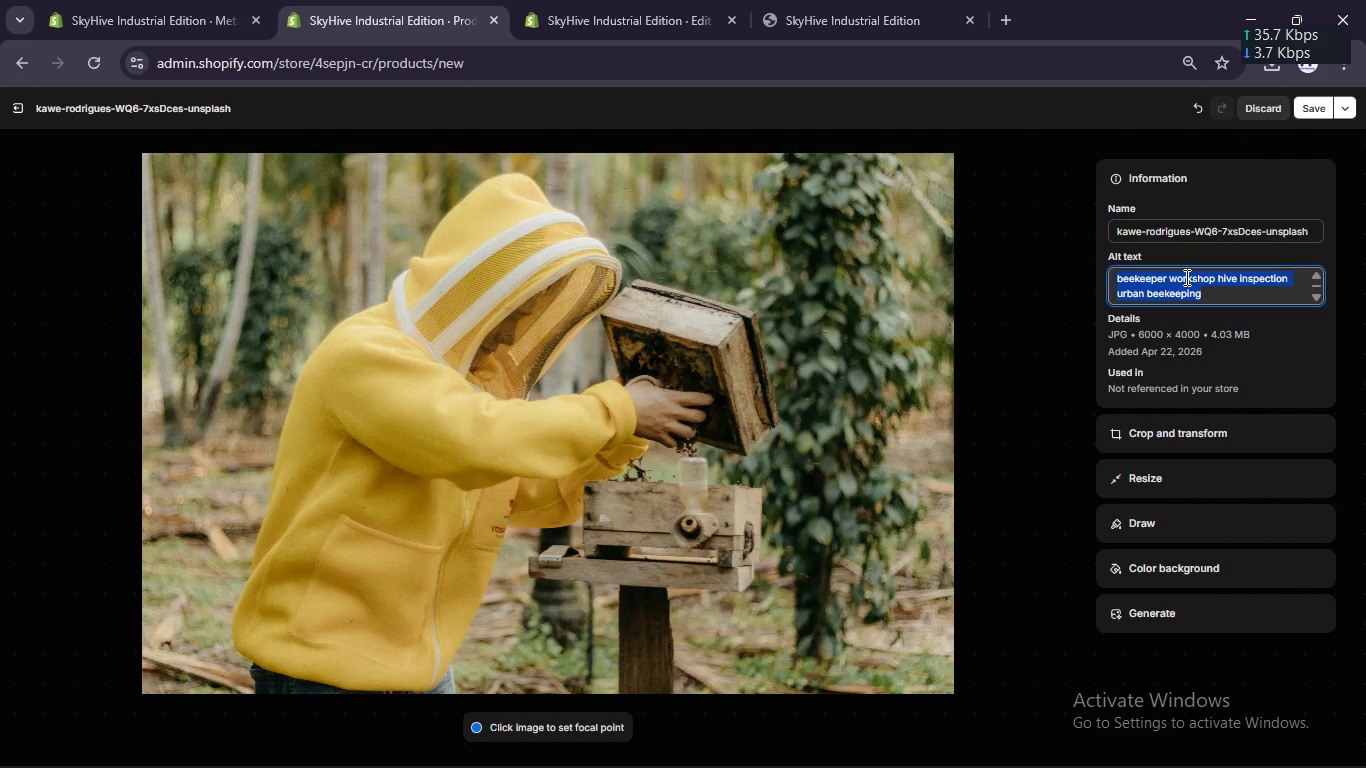 
key(Control+C)
 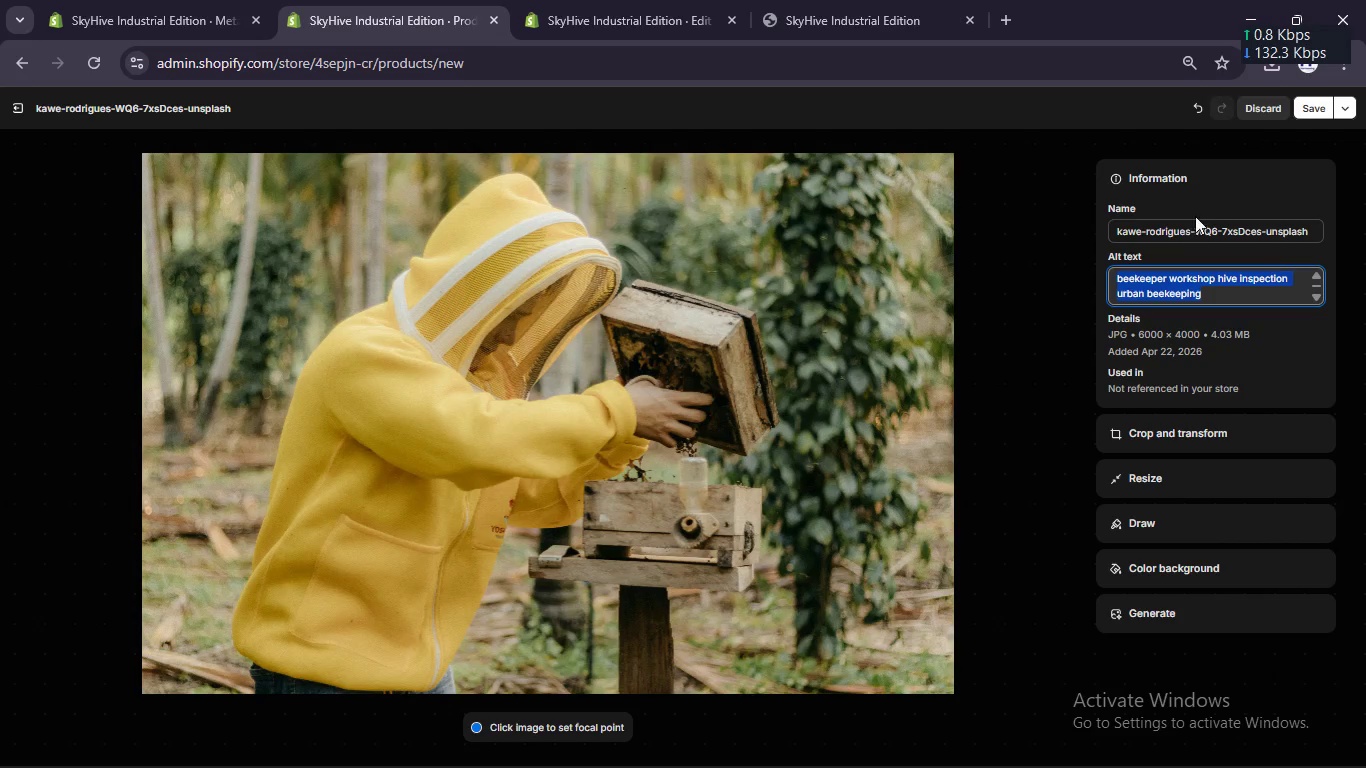 
left_click([1304, 103])
 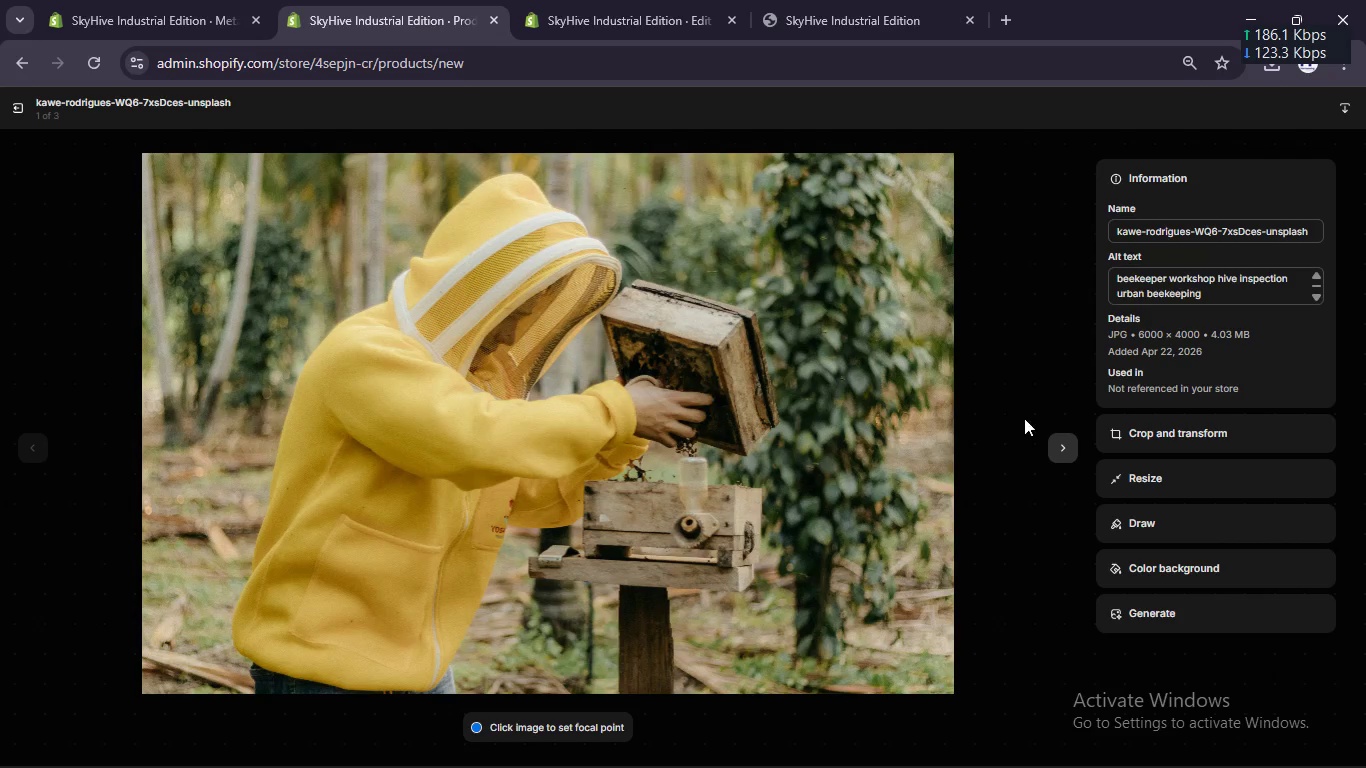 
left_click_drag(start_coordinate=[1062, 443], to_coordinate=[1063, 431])
 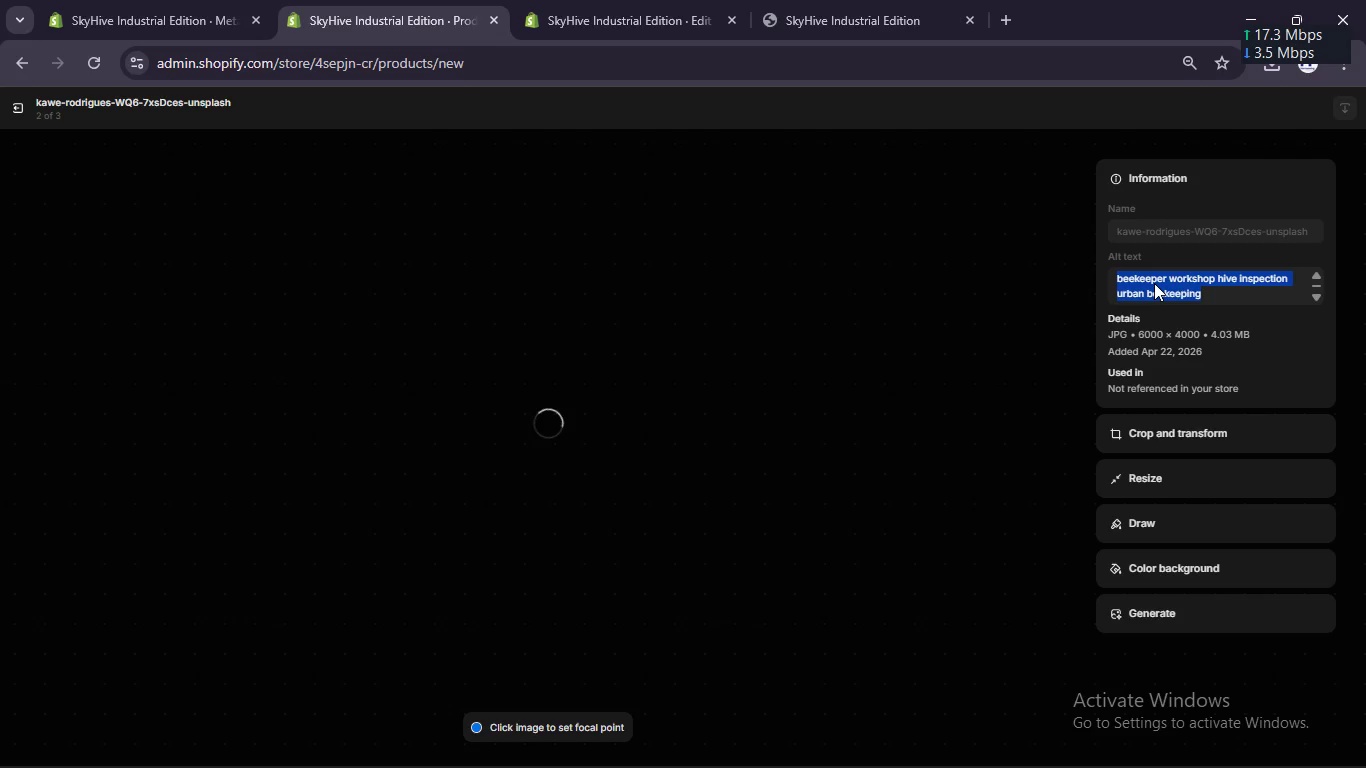 
wait(8.0)
 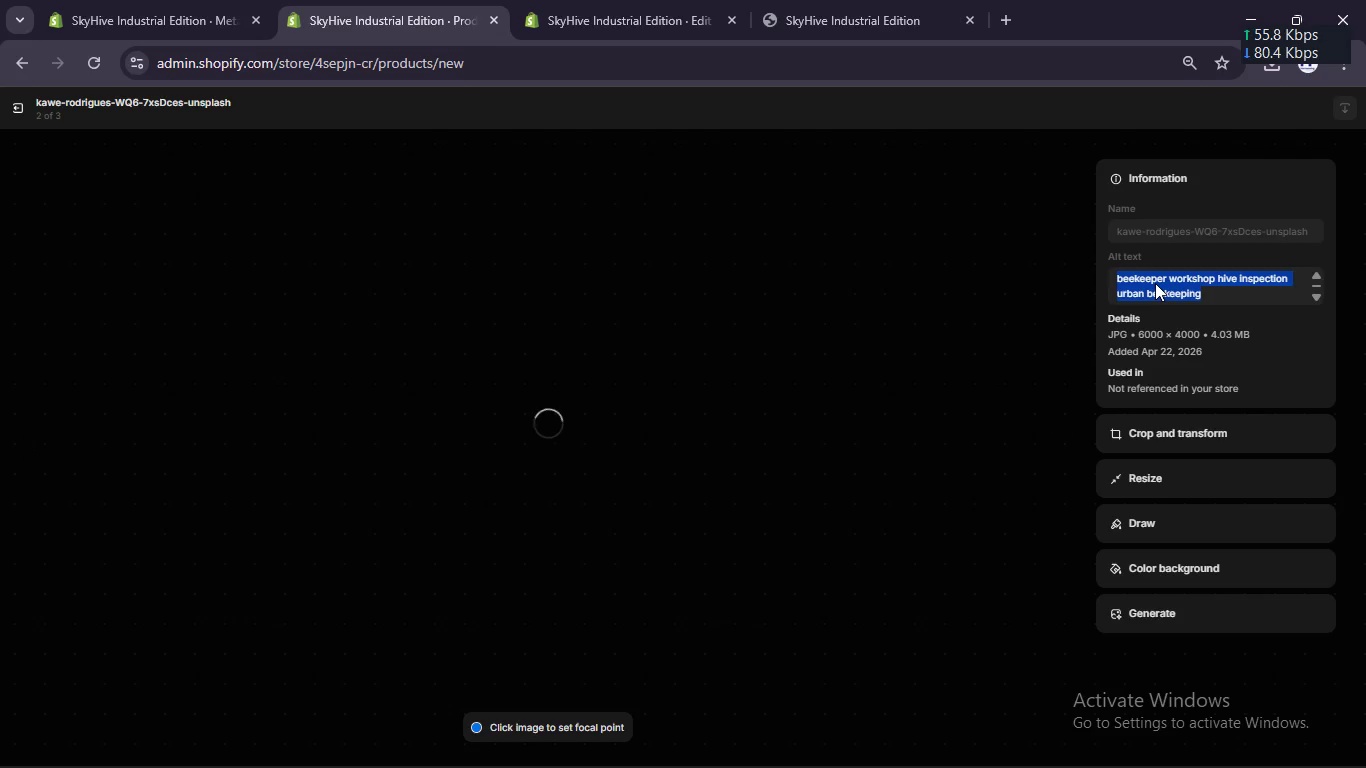 
left_click([1154, 283])
 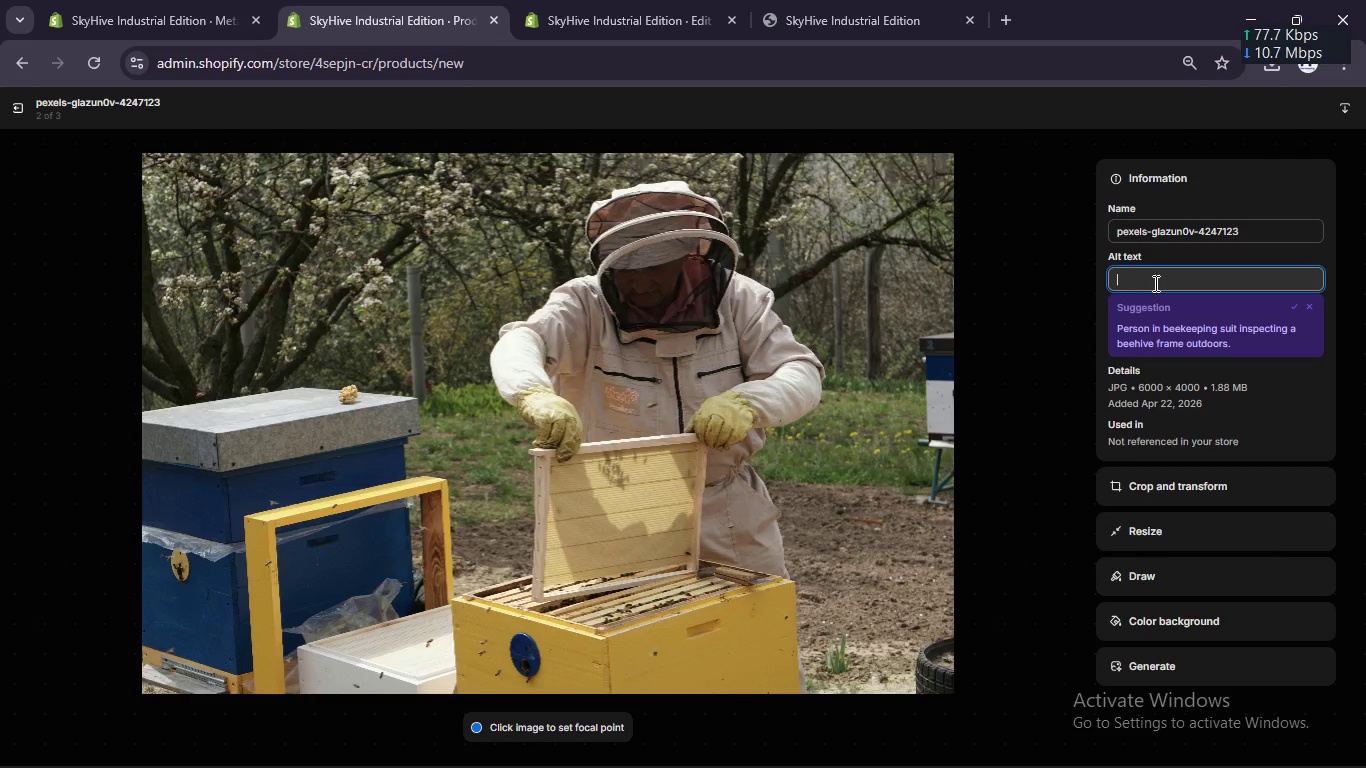 
key(Control+V)
 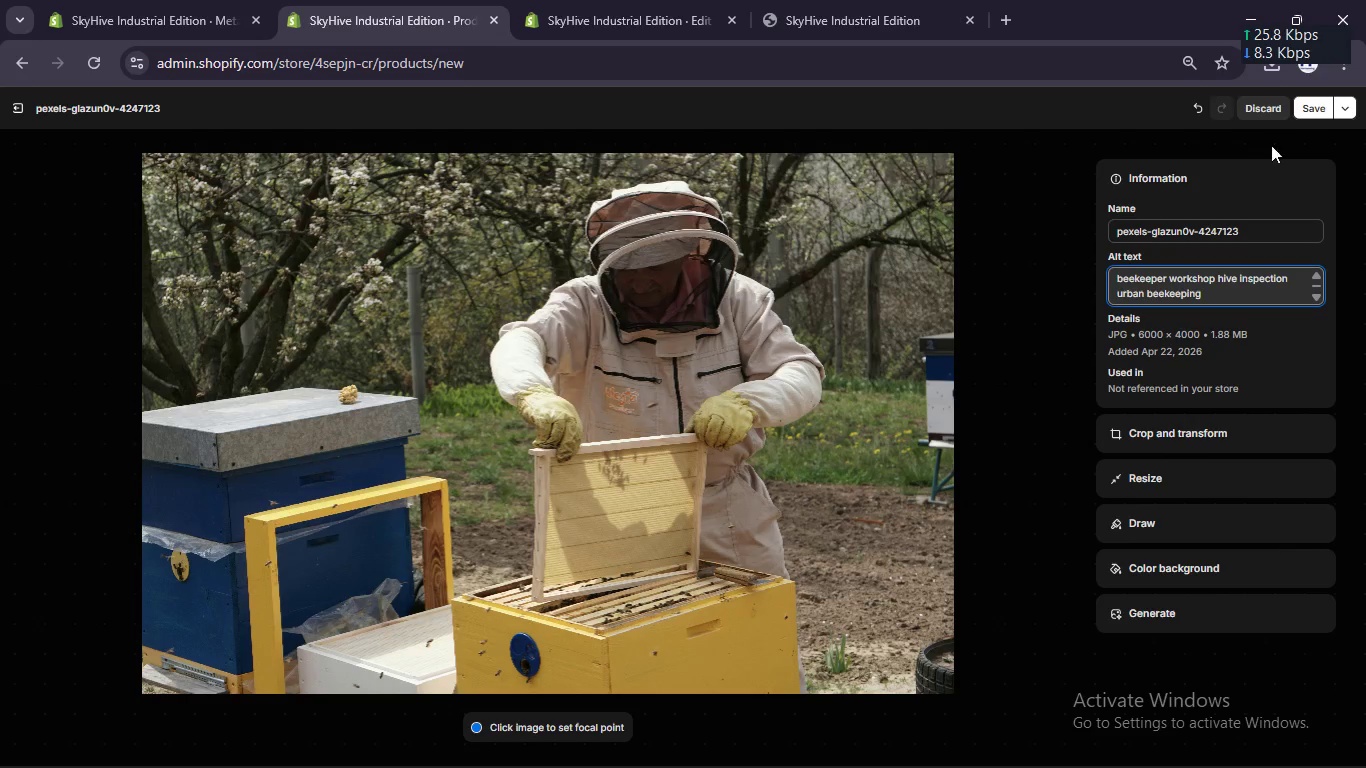 
left_click([1302, 108])
 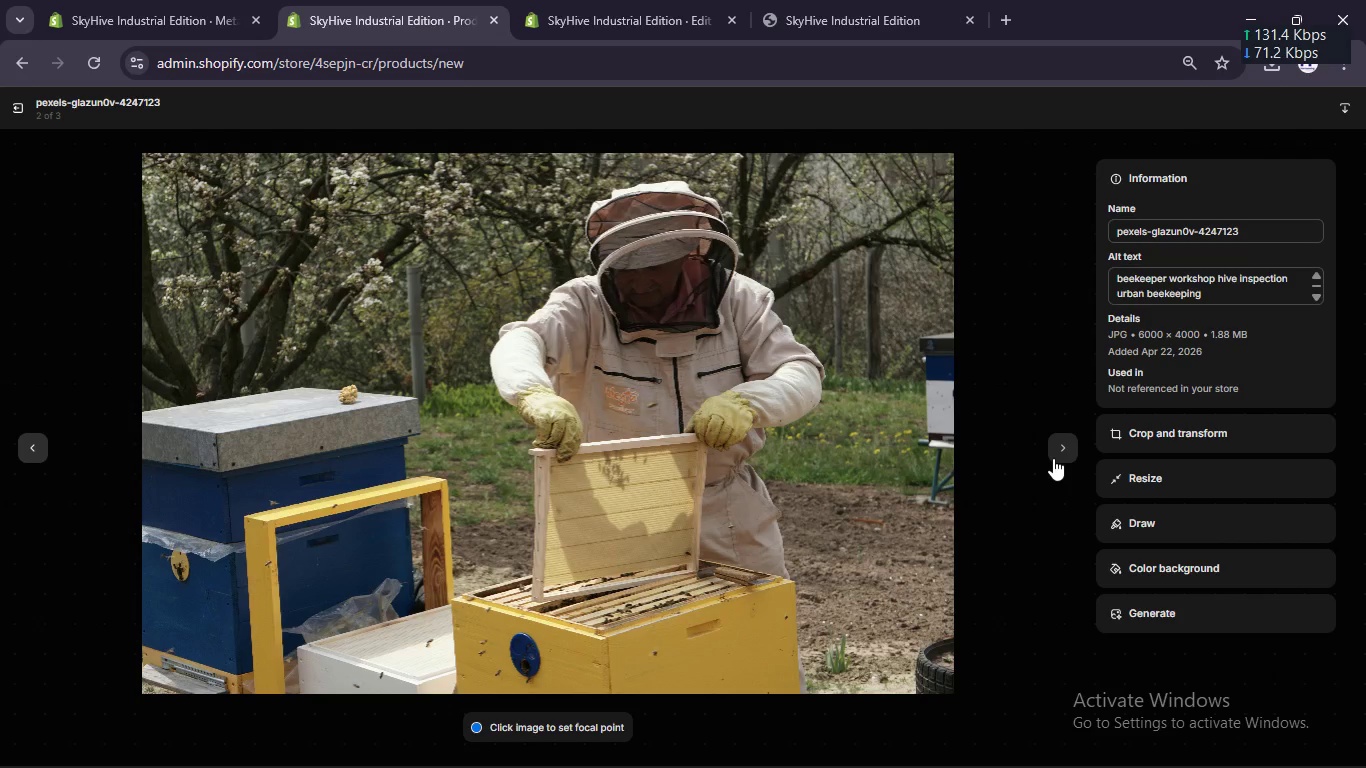 
wait(6.75)
 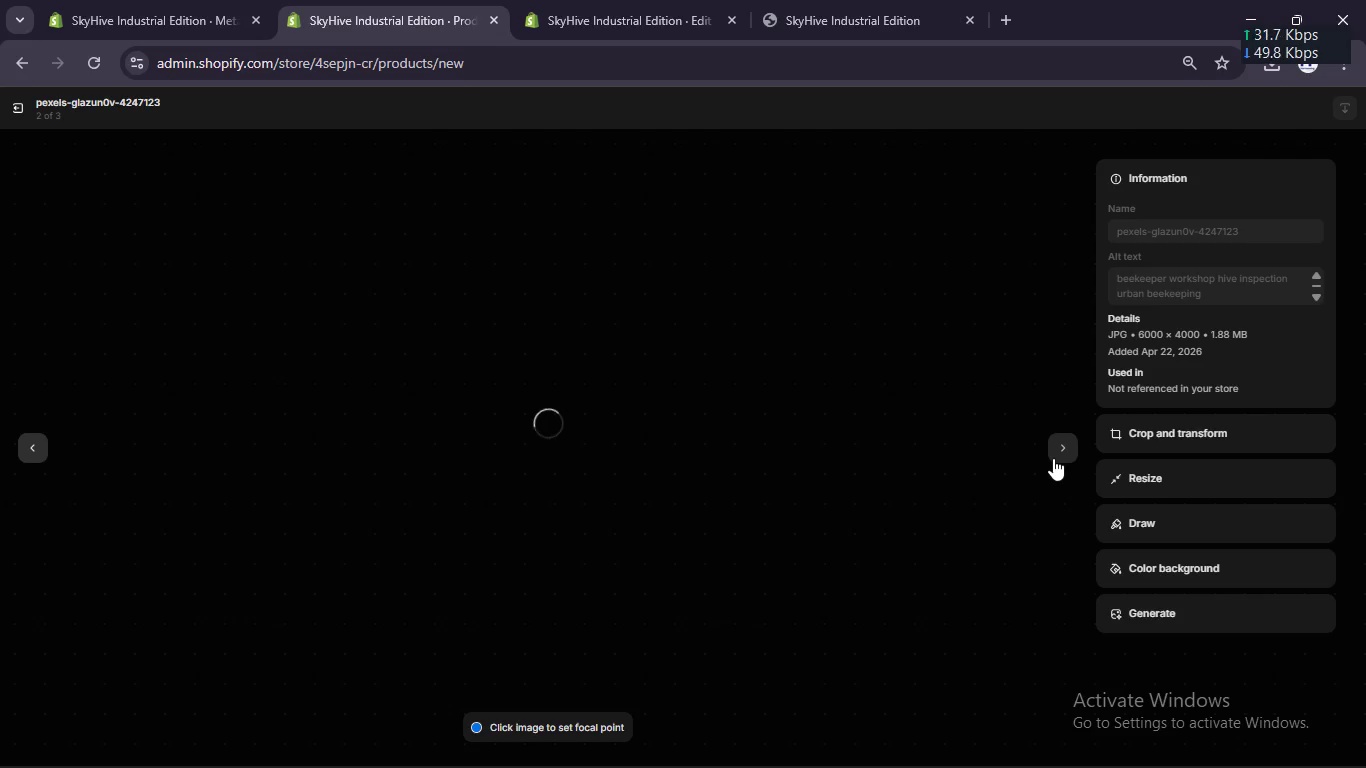 
left_click([1062, 438])
 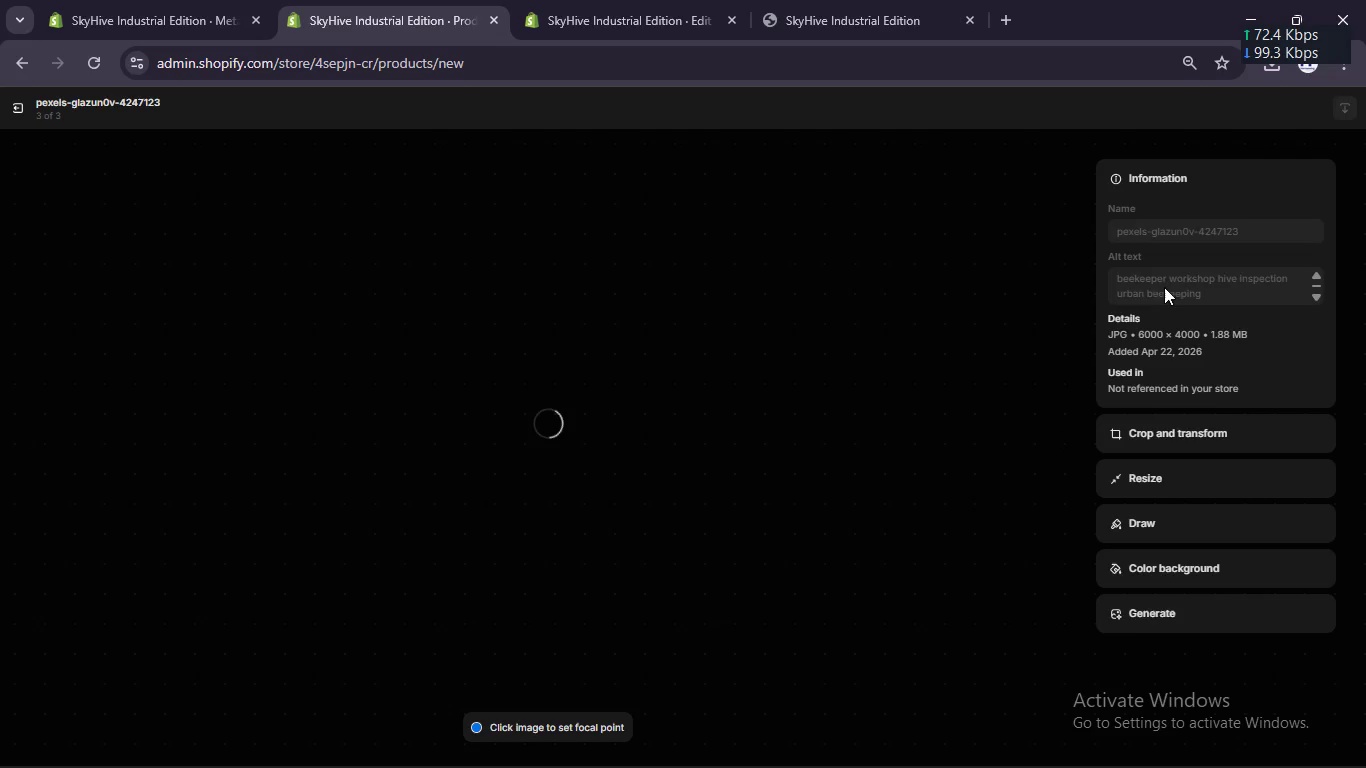 
left_click([1159, 283])
 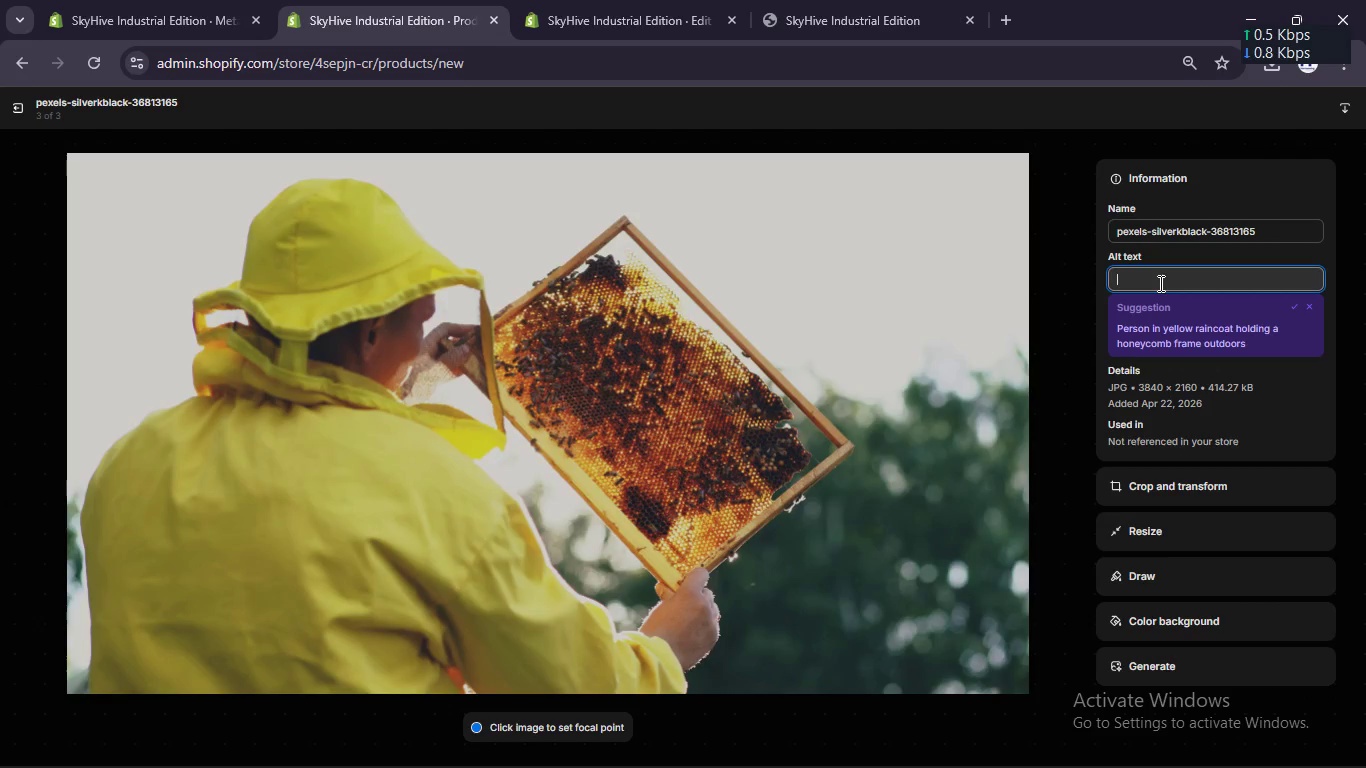 
key(Control+V)
 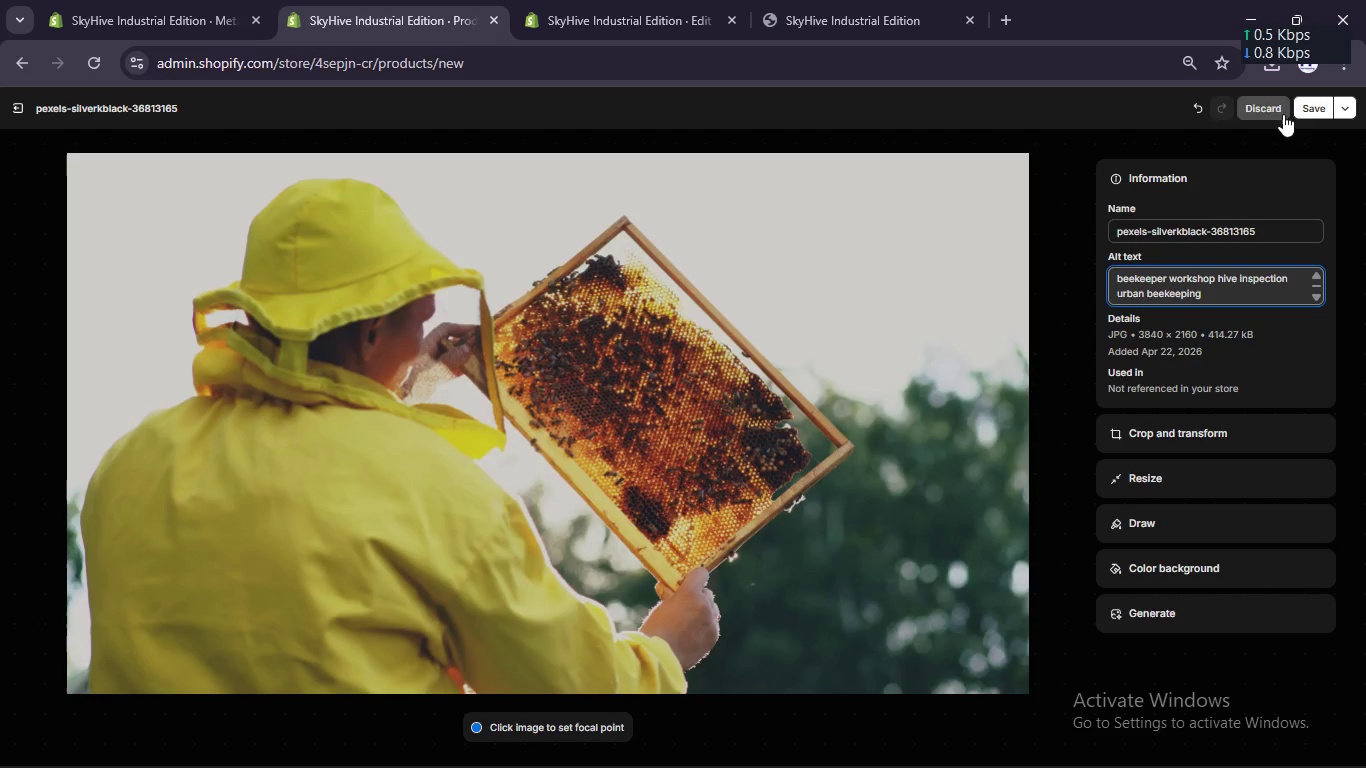 
left_click([1306, 102])
 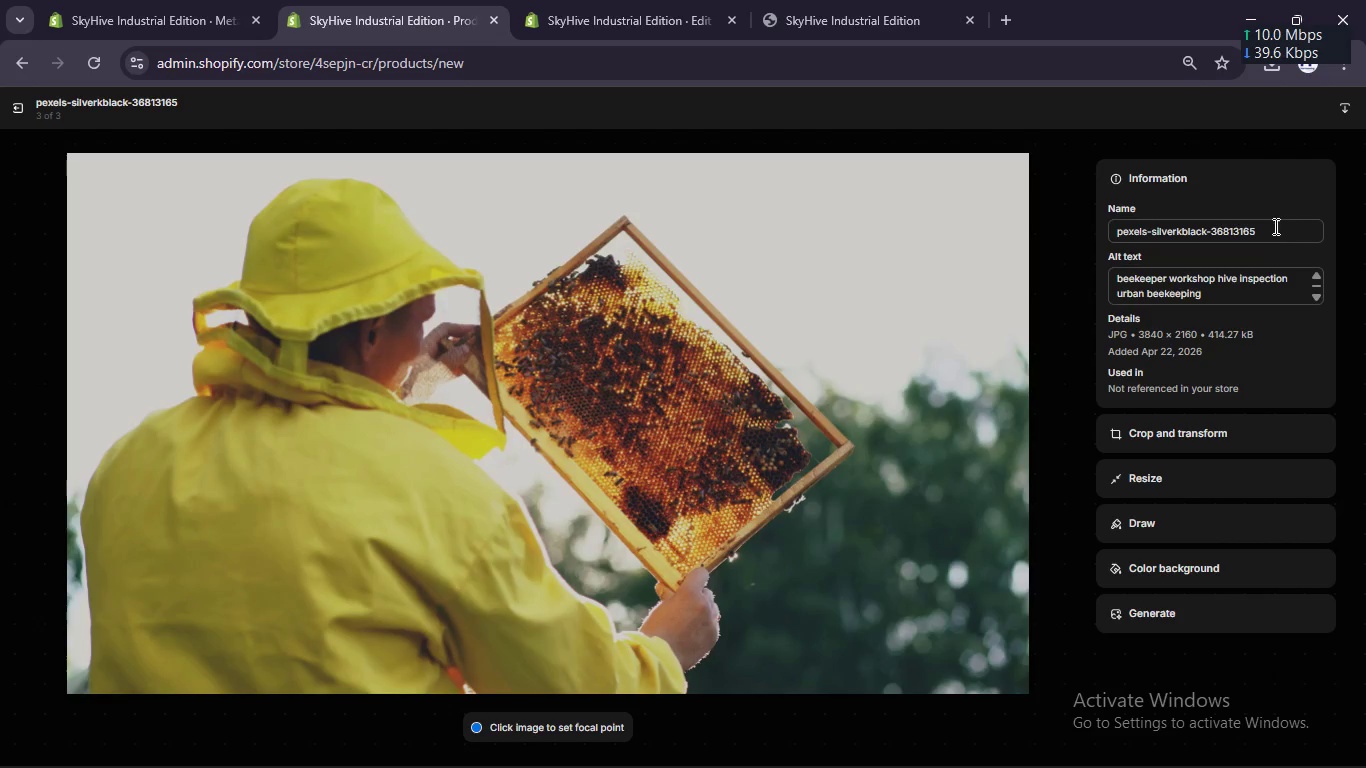 
scroll: coordinate [1240, 282], scroll_direction: down, amount: 4.0
 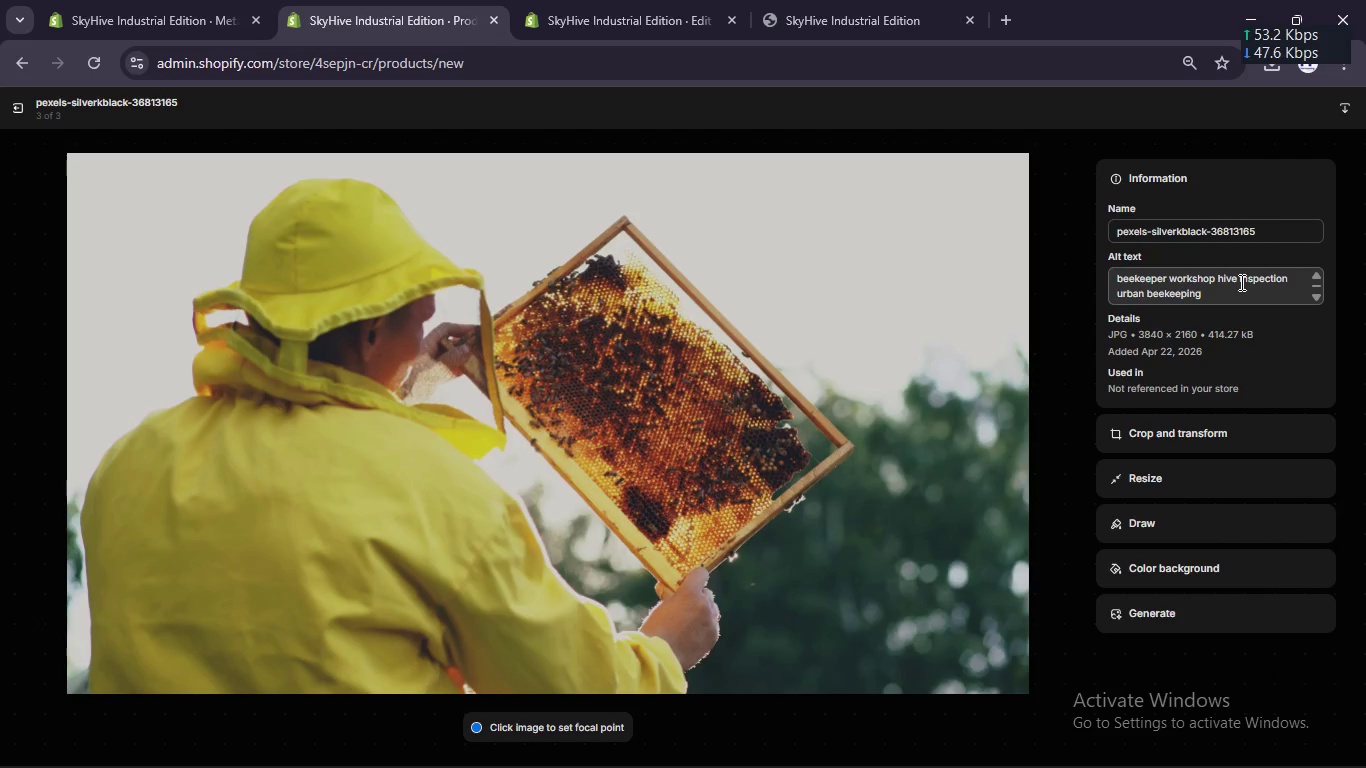 
scroll: coordinate [1240, 282], scroll_direction: up, amount: 3.0
 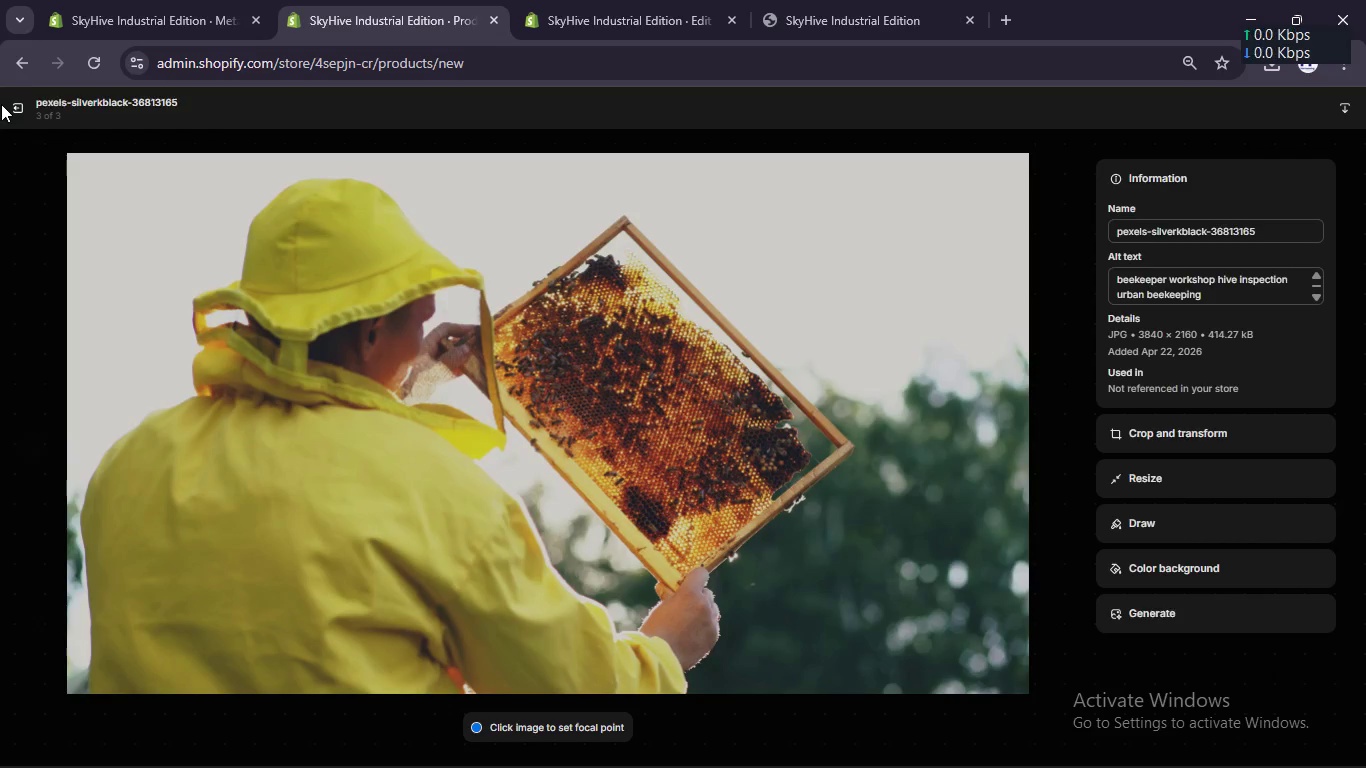 
left_click([17, 100])
 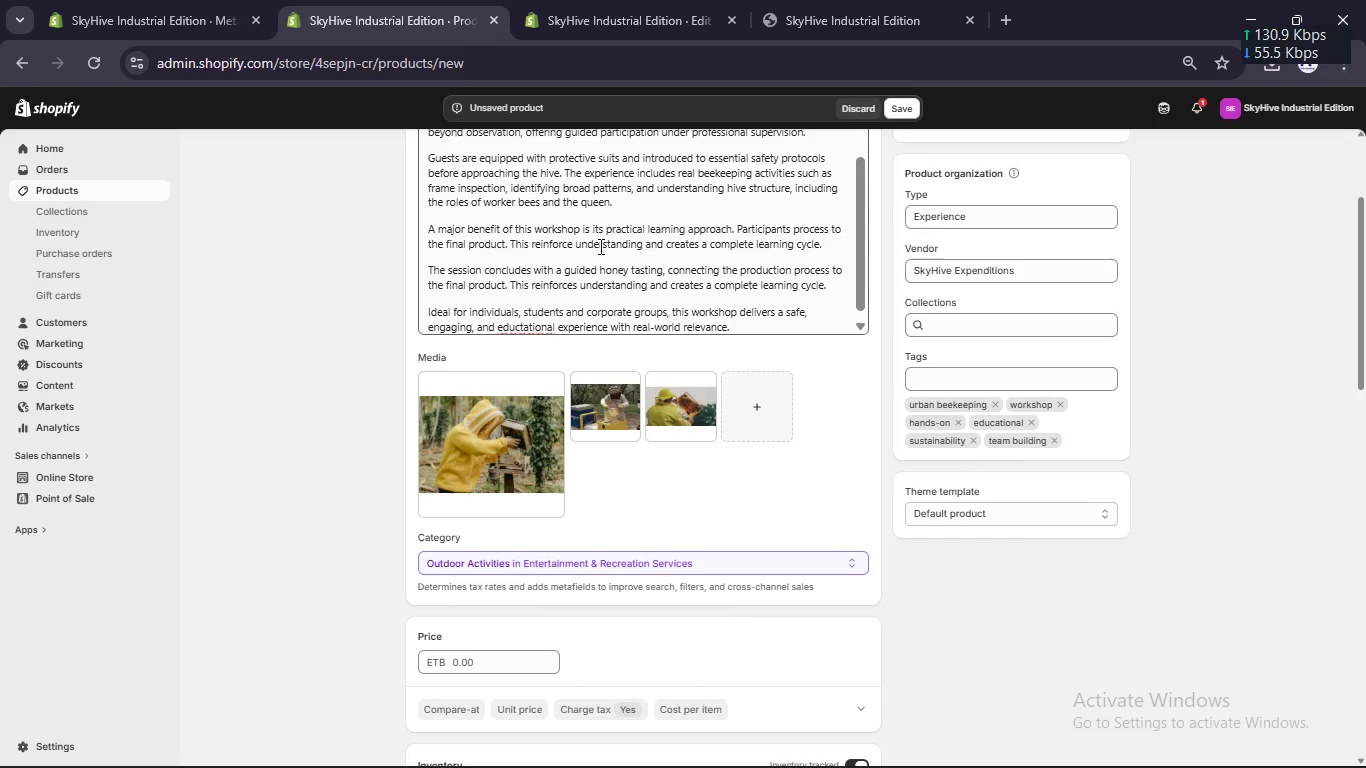 
scroll: coordinate [1289, 352], scroll_direction: up, amount: 11.0
 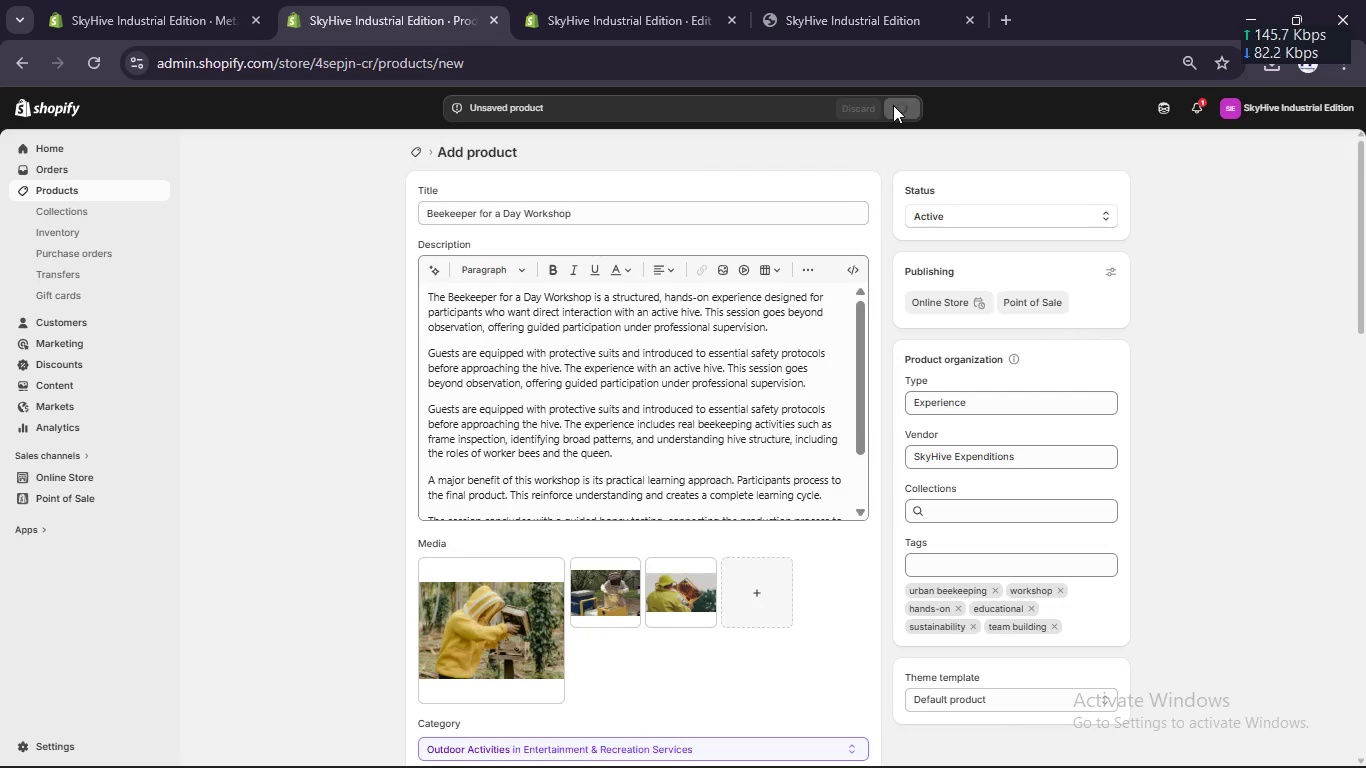 
wait(9.91)
 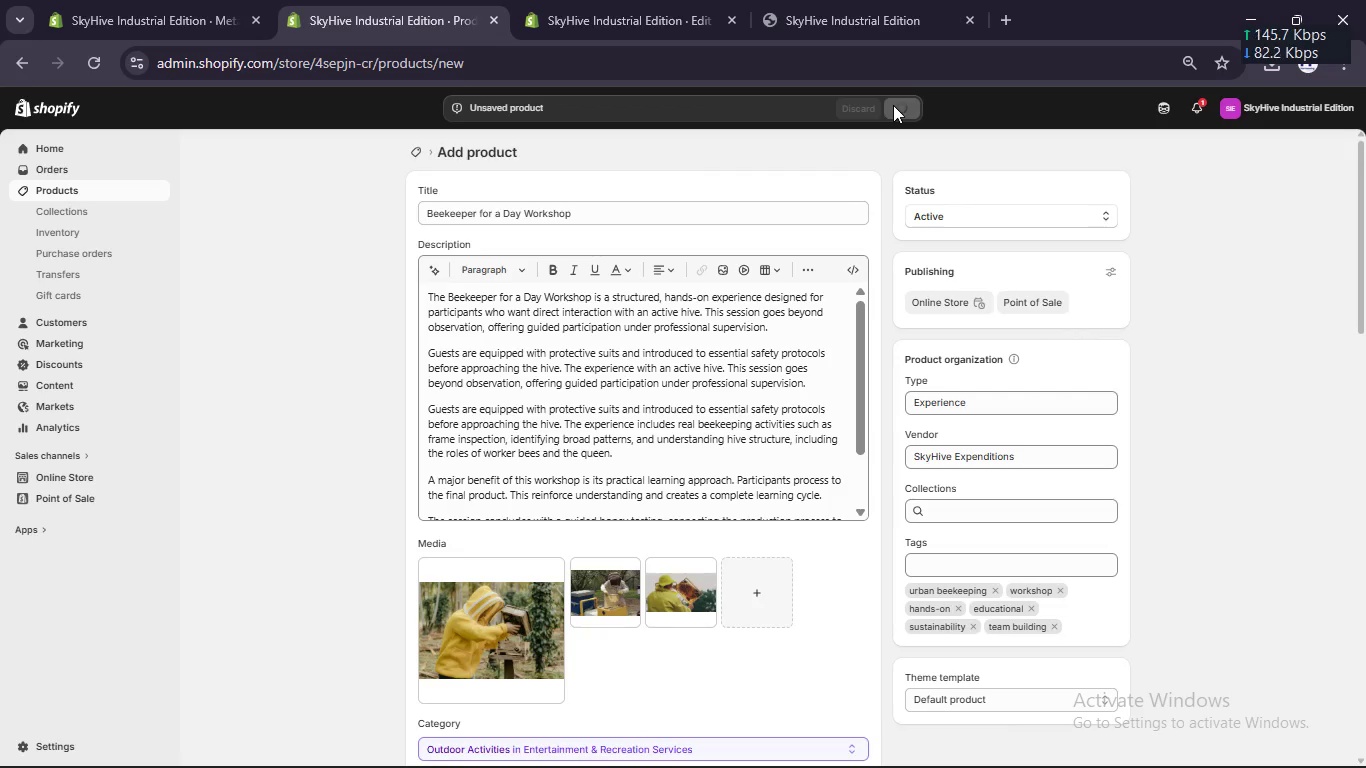 
left_click([459, 220])
 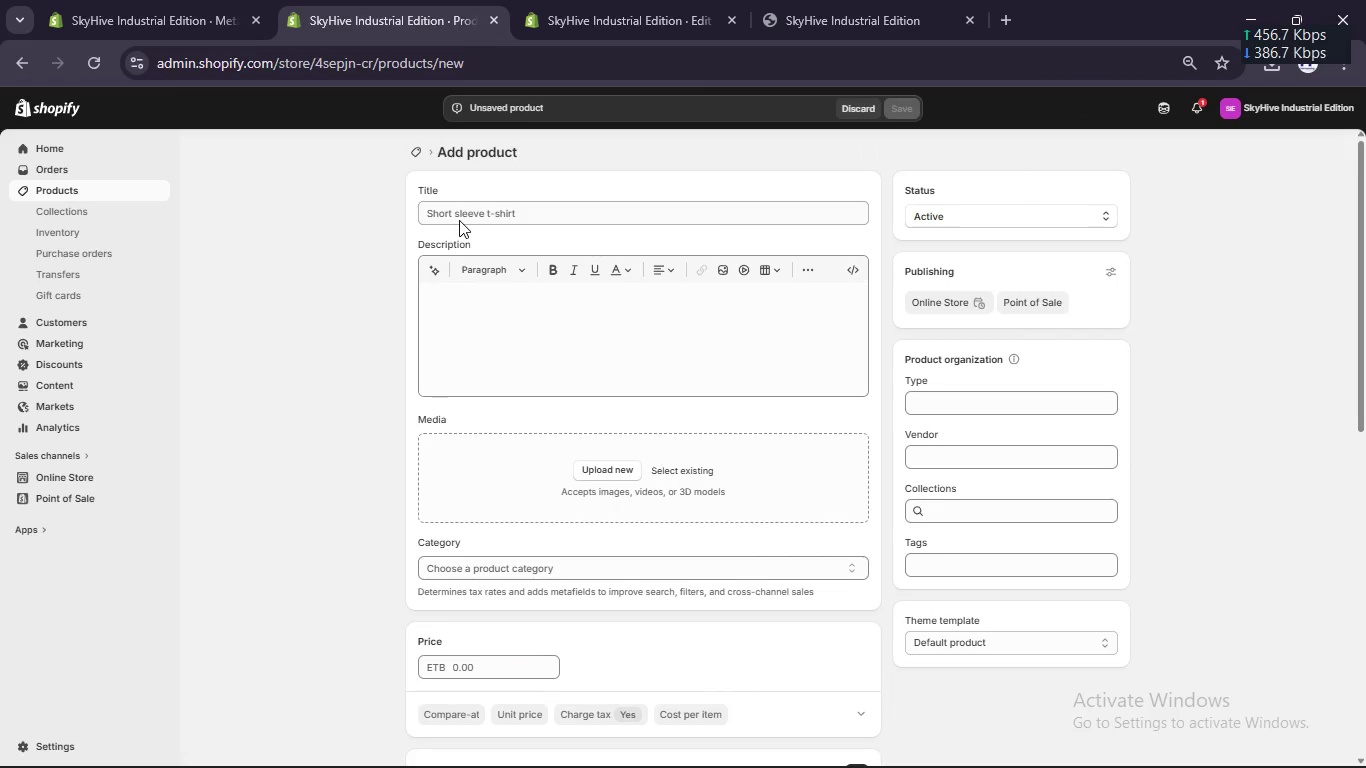 
left_click([486, 218])
 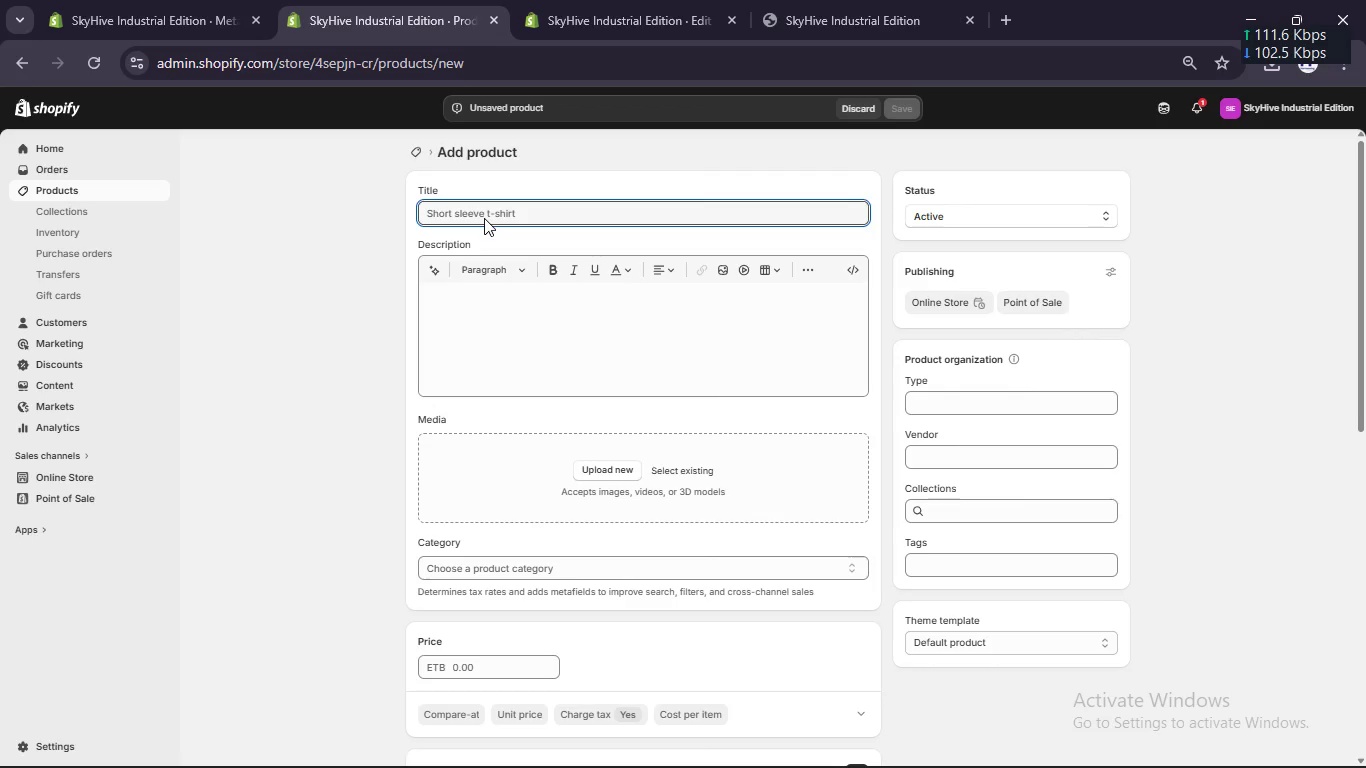 
type(Sunset Honey & Skyline Experiene )
 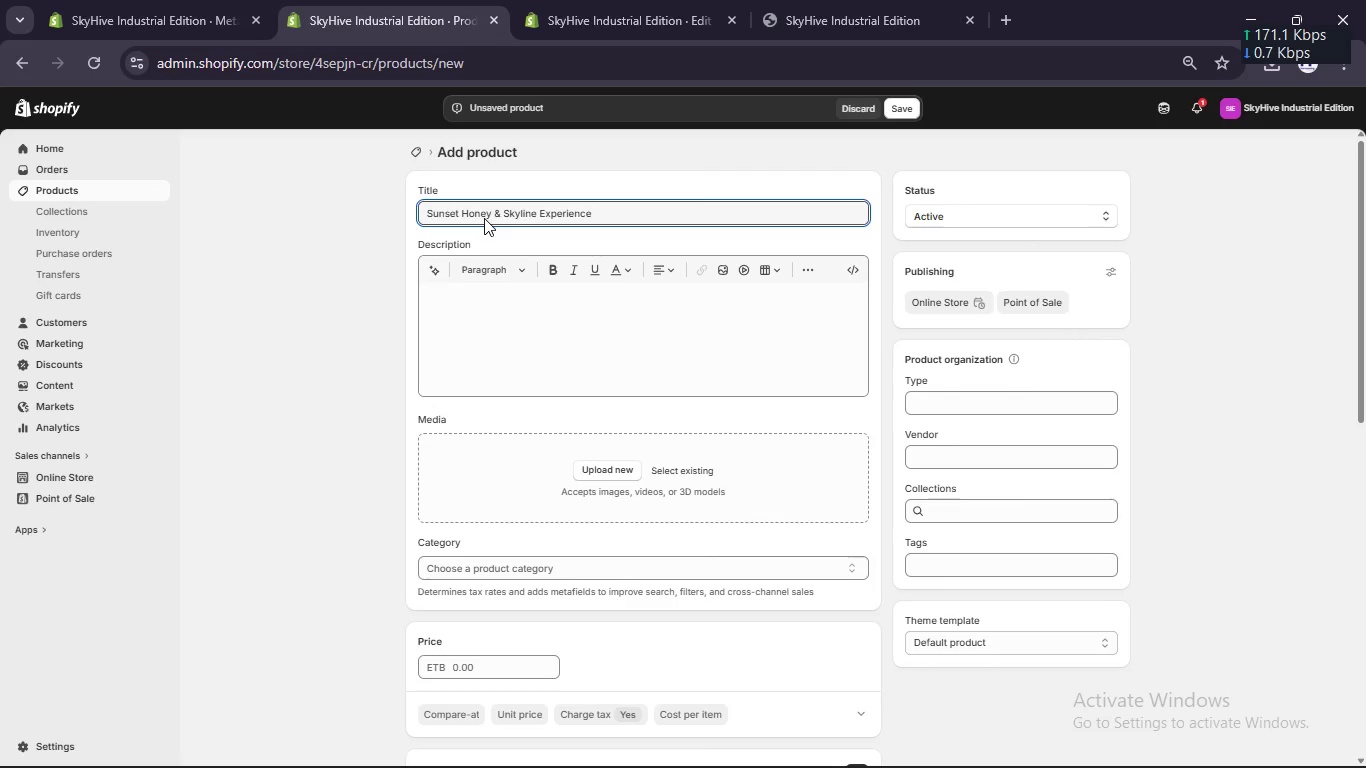 
 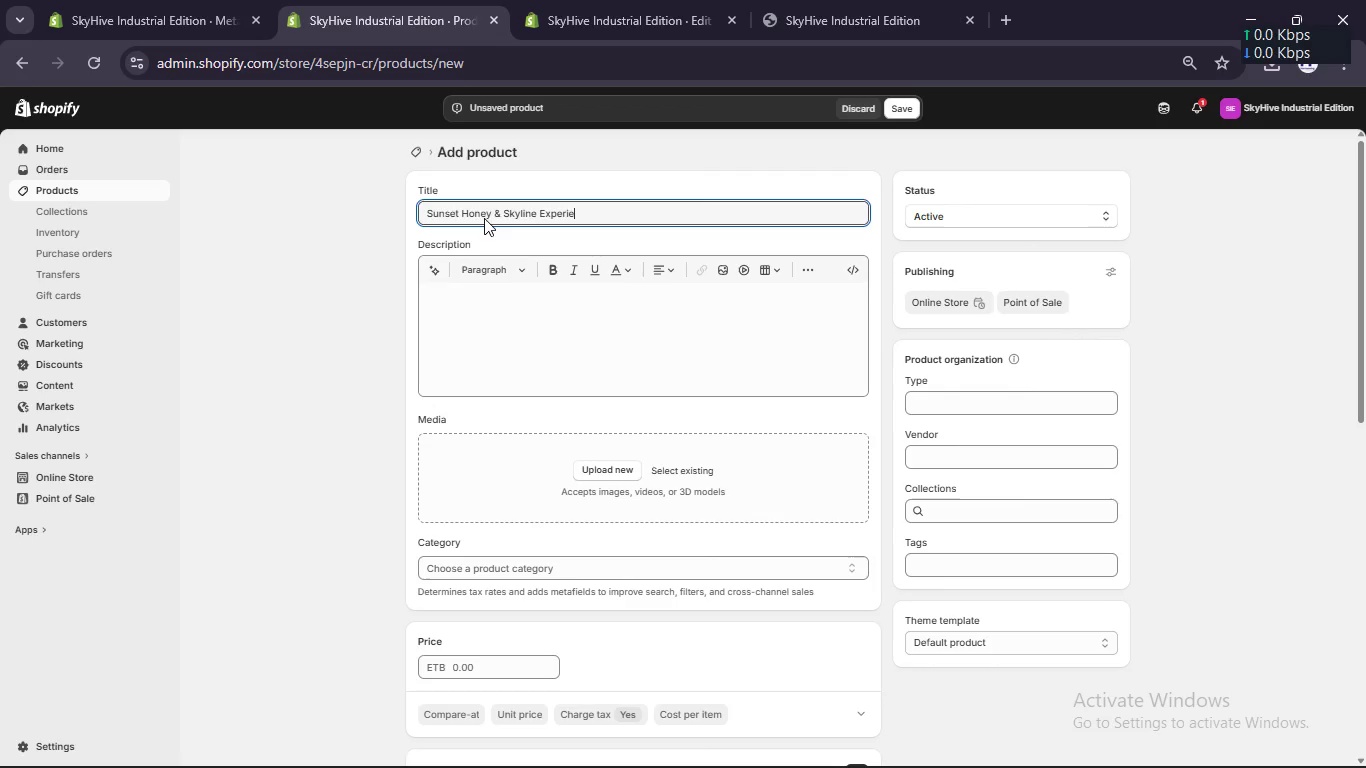 
hold_key(key=C, duration=0.34)
 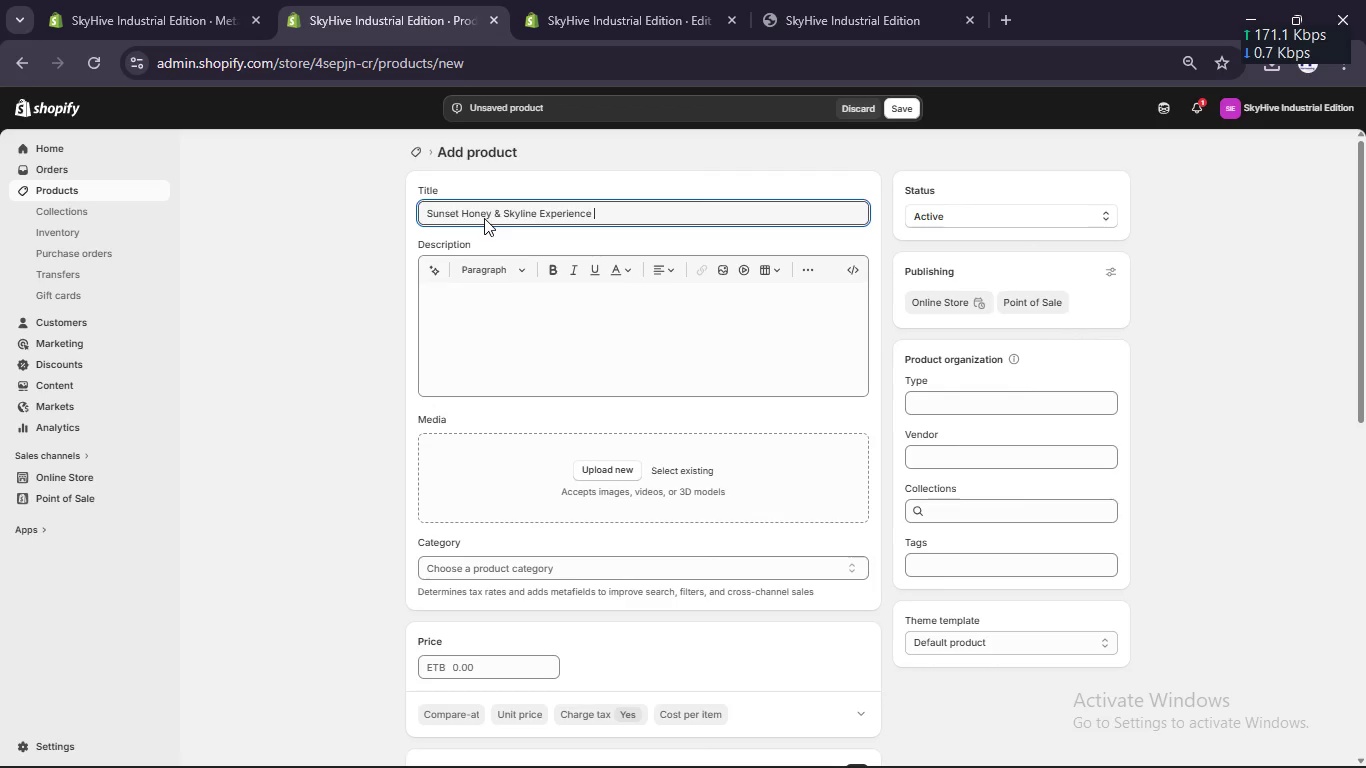 
left_click([481, 313])
 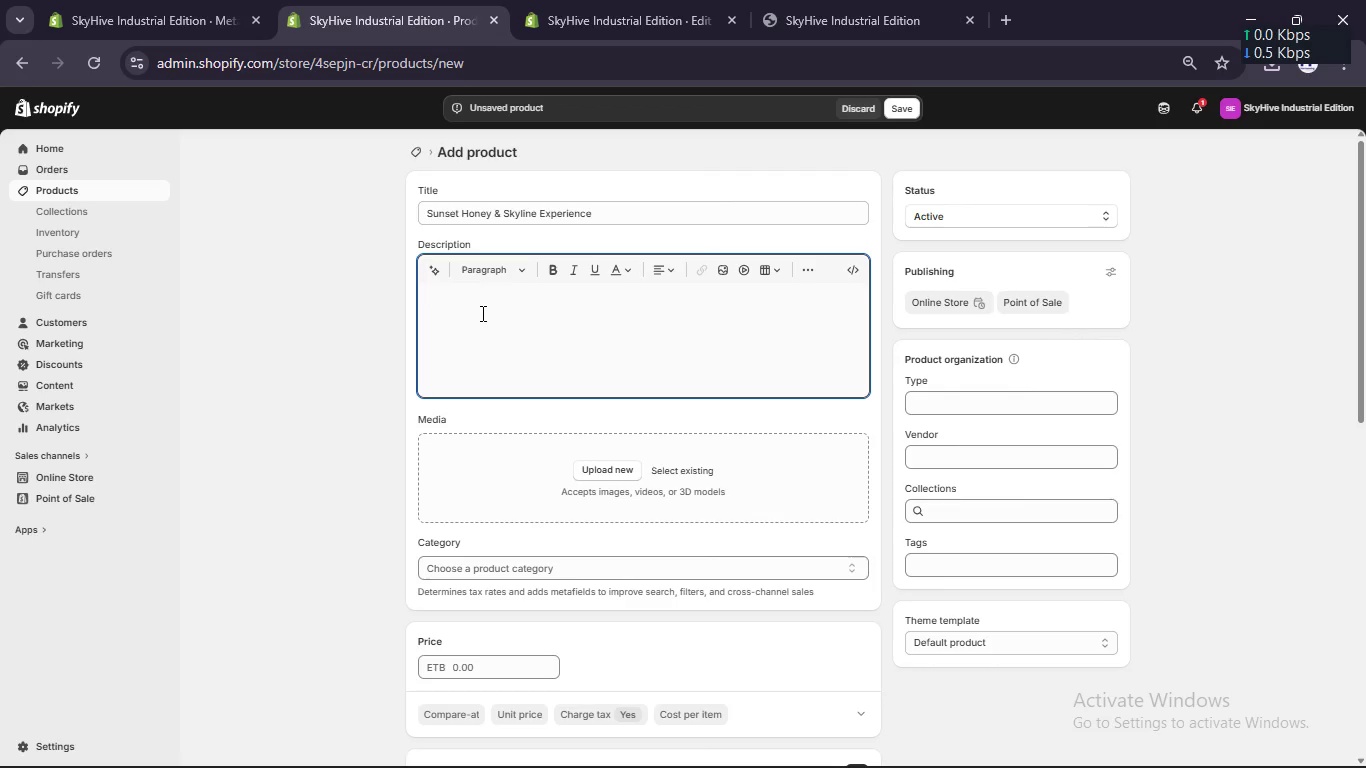 
type(The Sunset Honey & Skyline EXperiene is a premu)
key(Backspace)
type(ium, atmosphere-focused session designed to elevate t)
key(Backspace)
type(traditional honey tatsing into a visually and emotionally ena)
key(Backspace)
type(gging event. Scheduled during golden hour, this experience comn)
key(Backspace)
type(bines curted ra)
key(Backspace)
key(Backspace)
type(ta)
 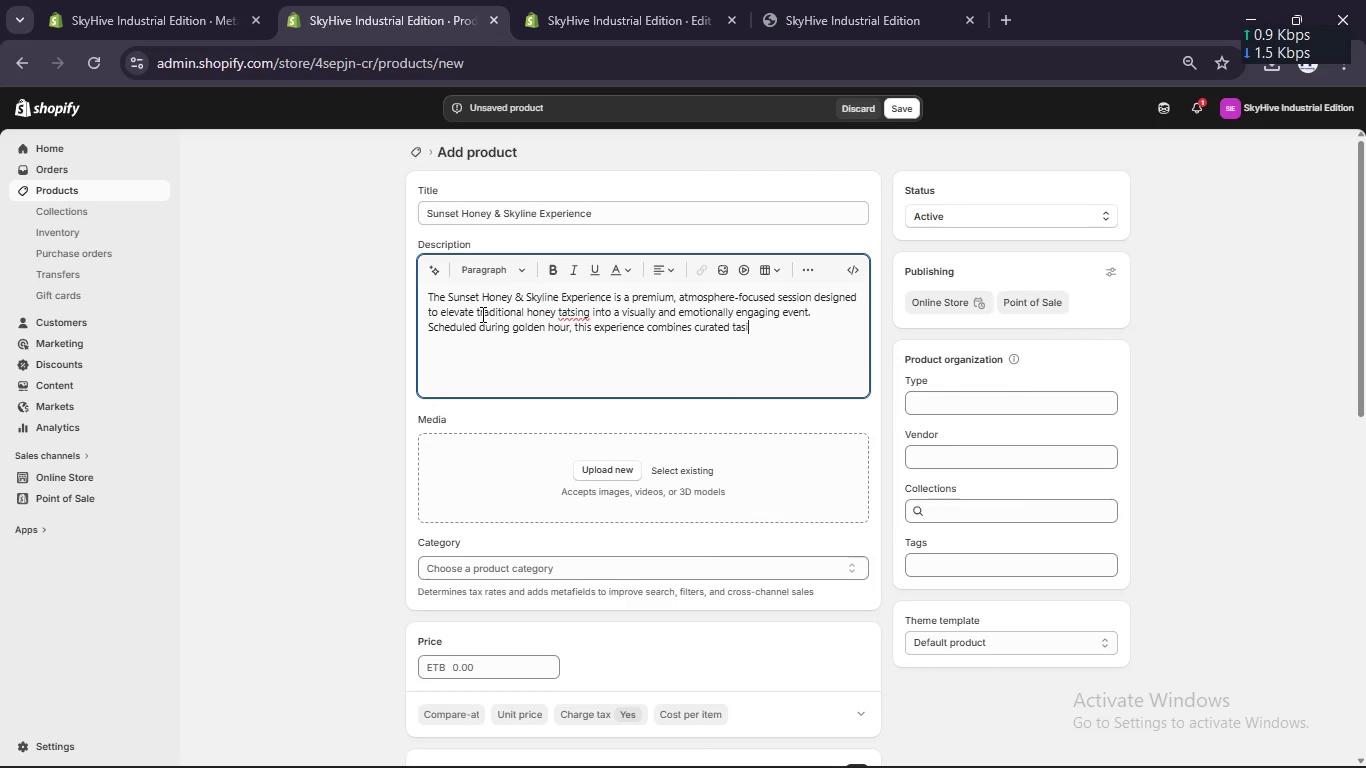 
 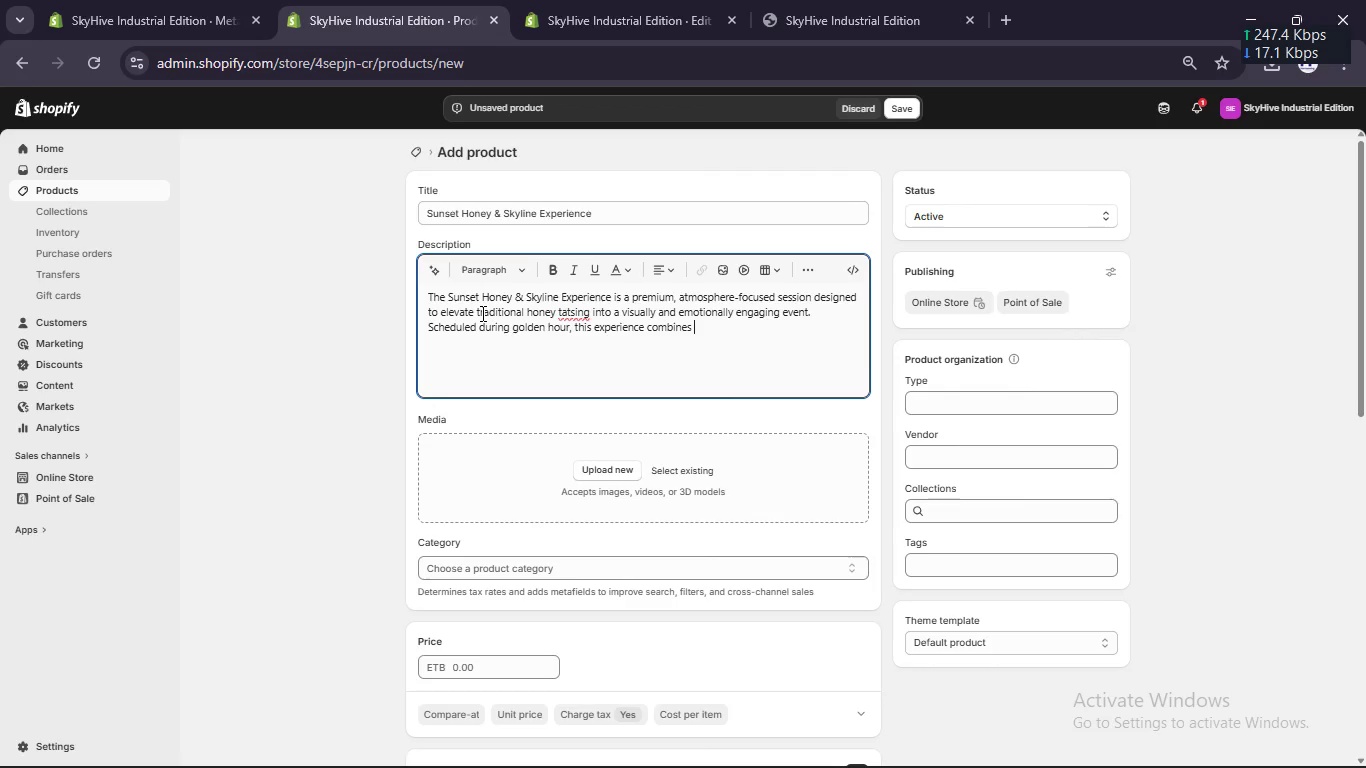 
type(si)
 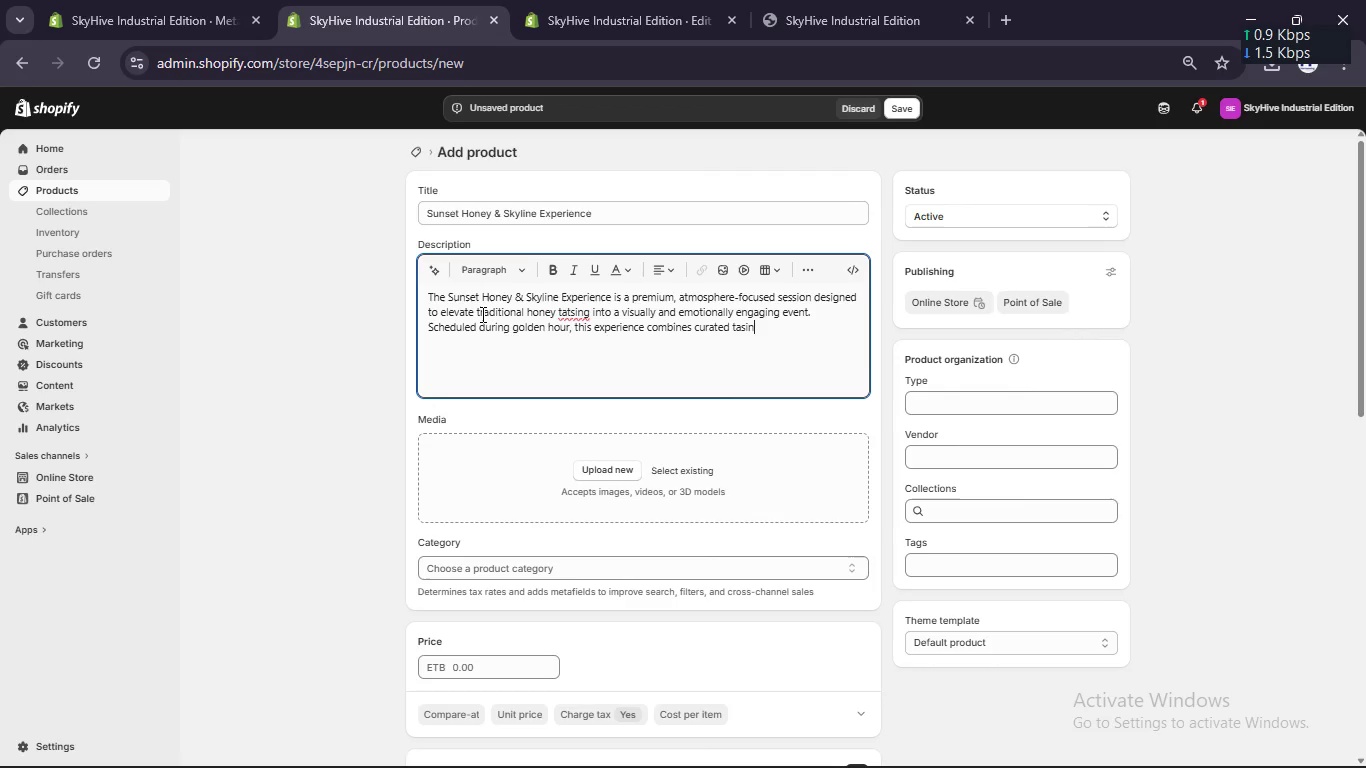 
hold_key(key=N, duration=0.33)
 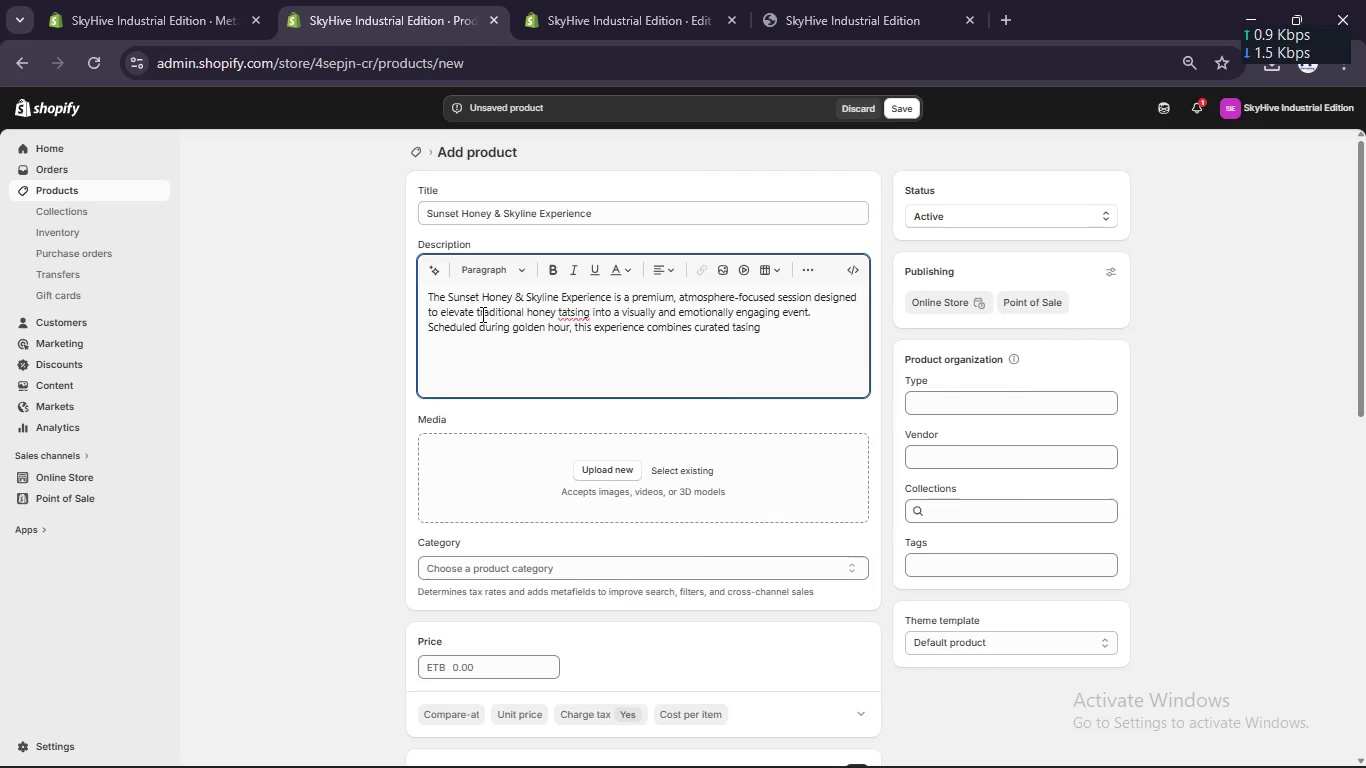 
hold_key(key=G, duration=0.31)
 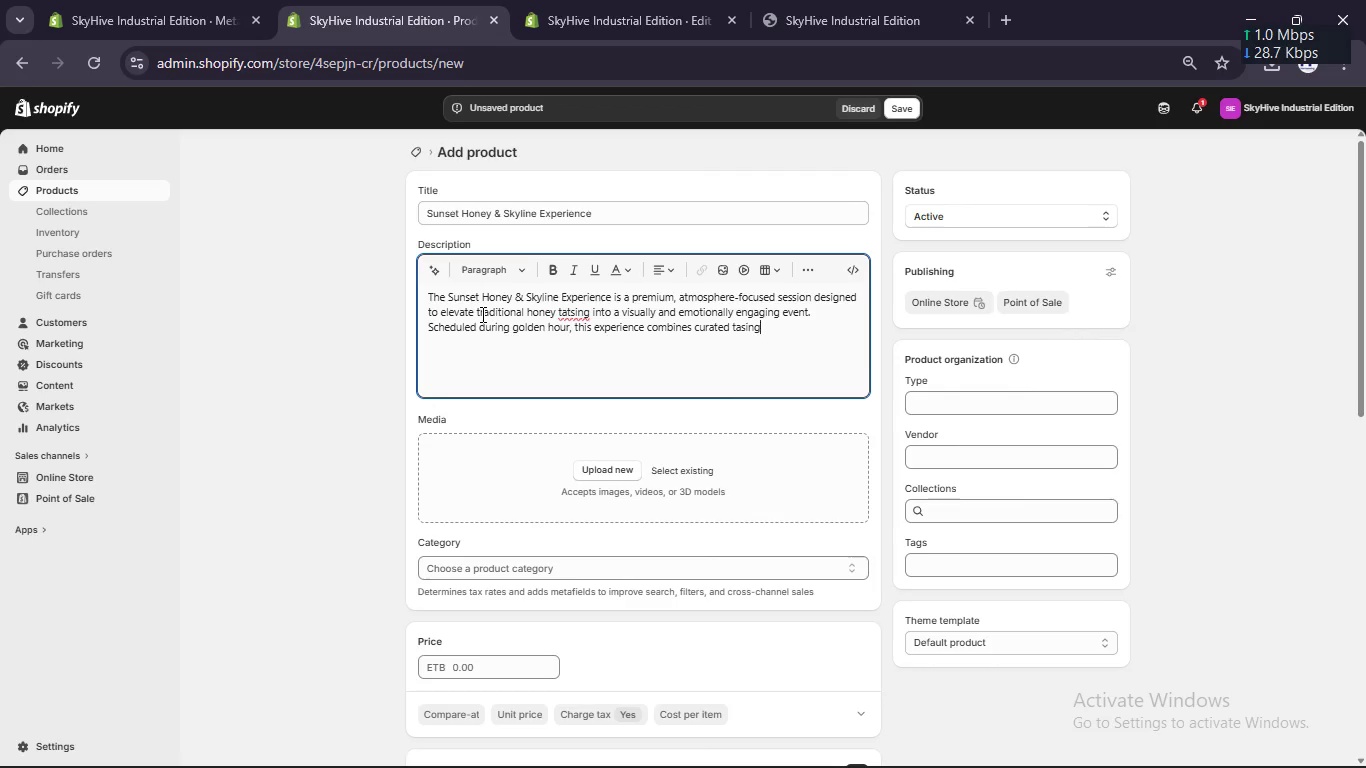 
key(ArrowLeft)
 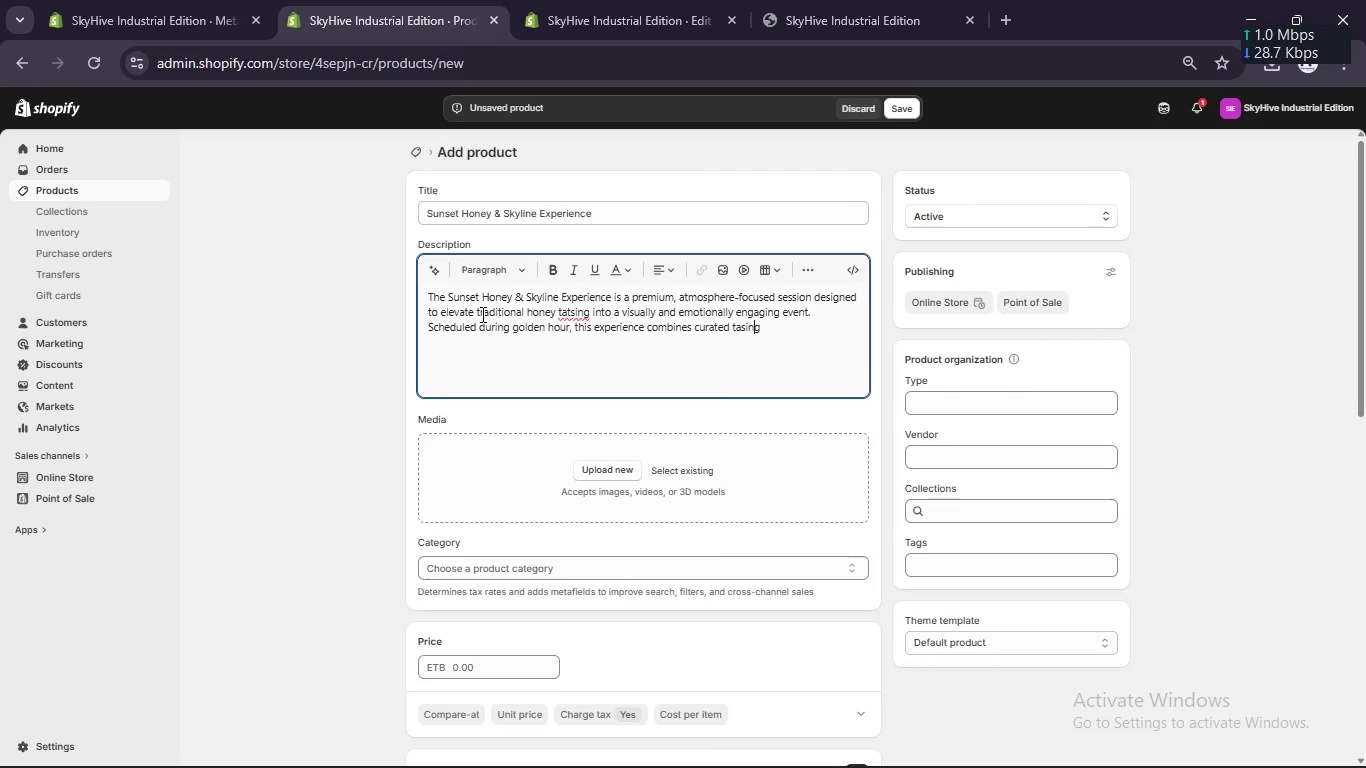 
key(ArrowLeft)
 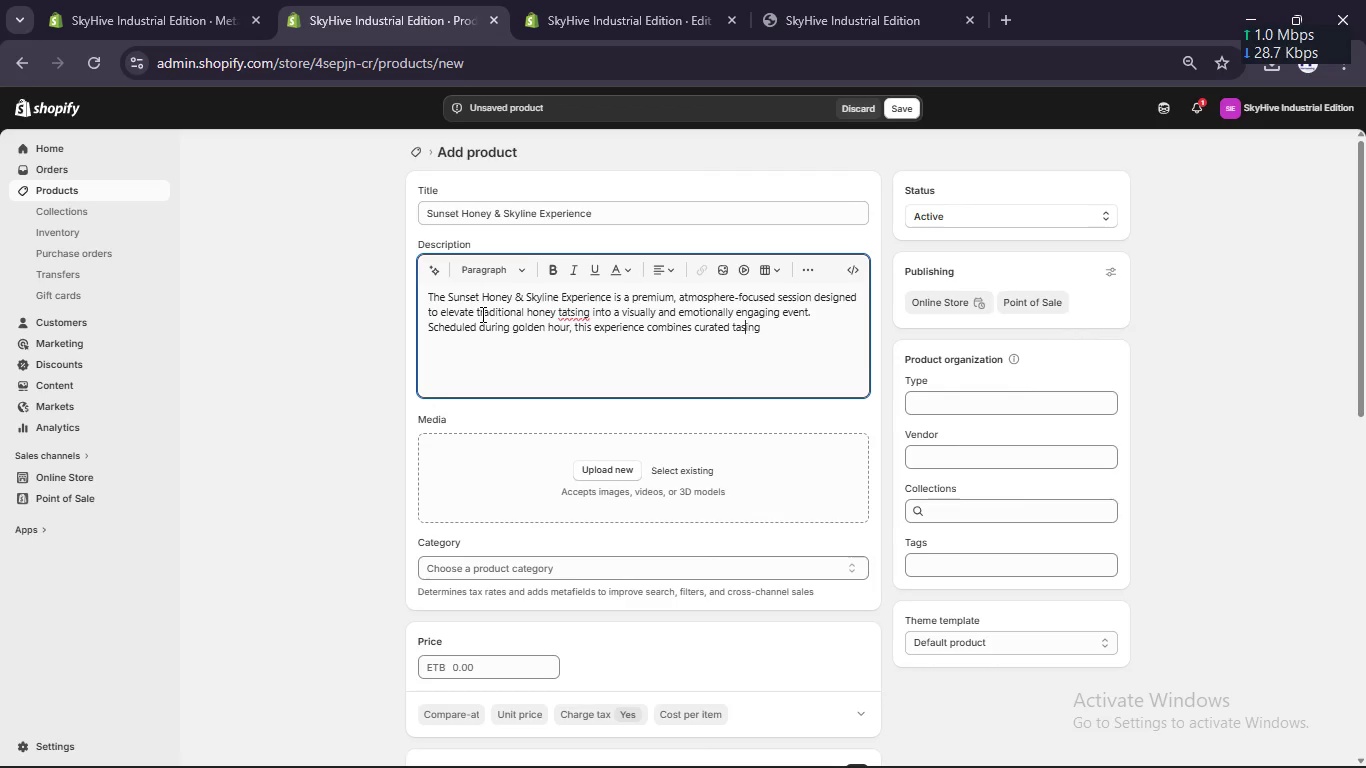 
key(ArrowLeft)
 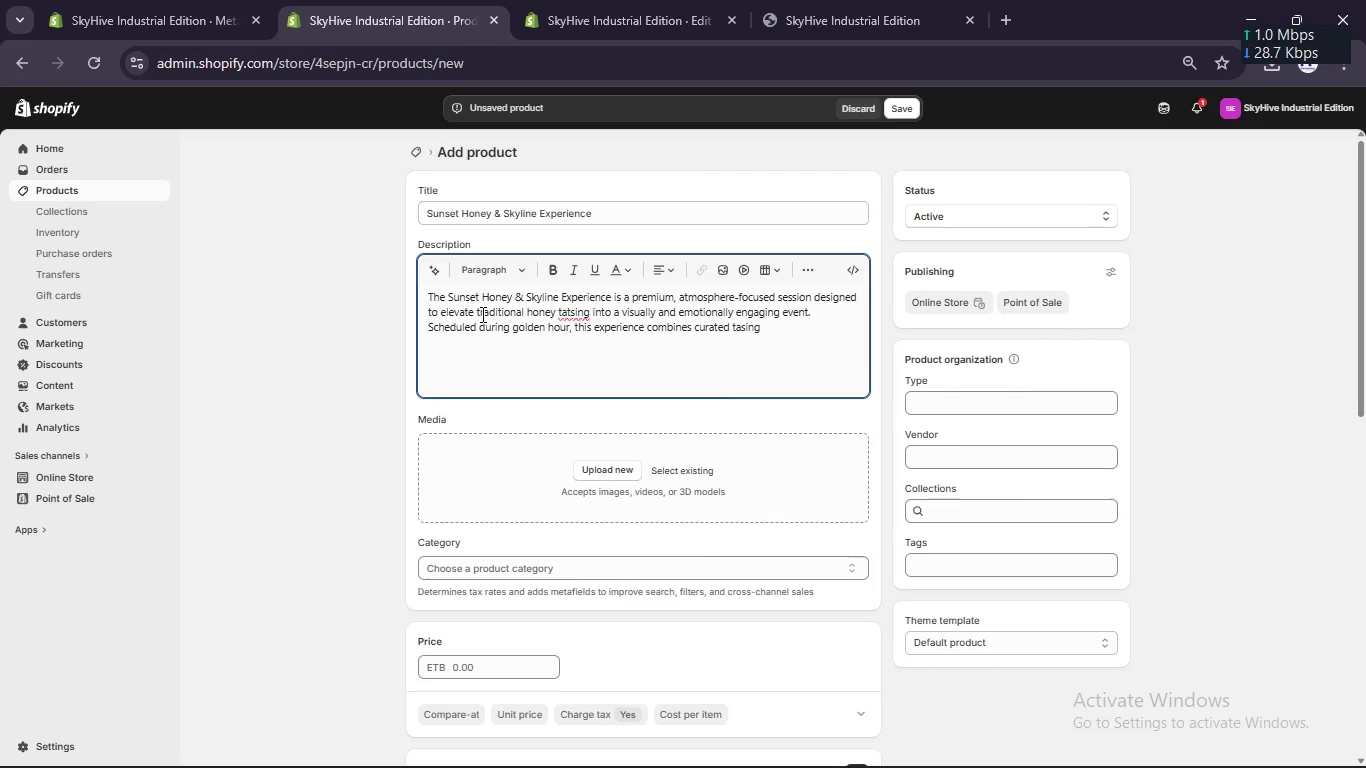 
key(T)
 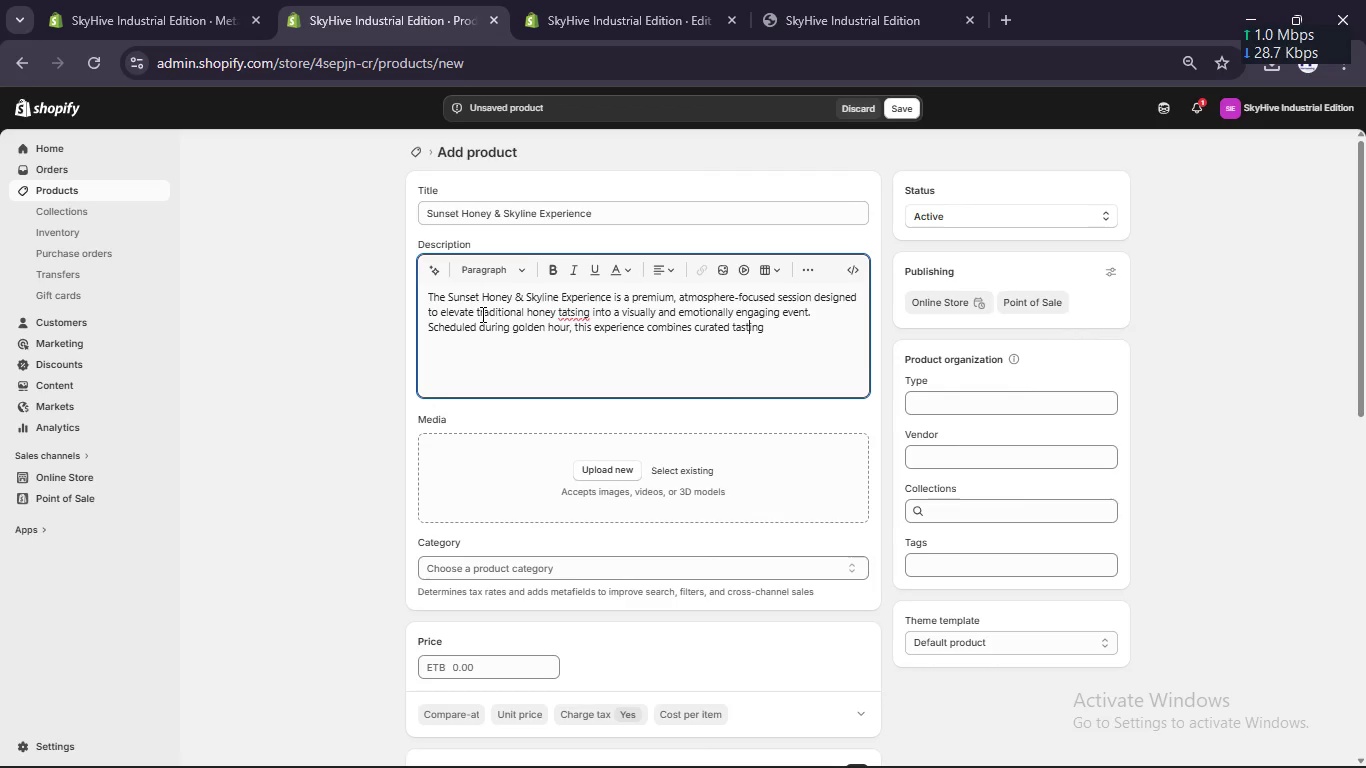 
key(ArrowRight)
 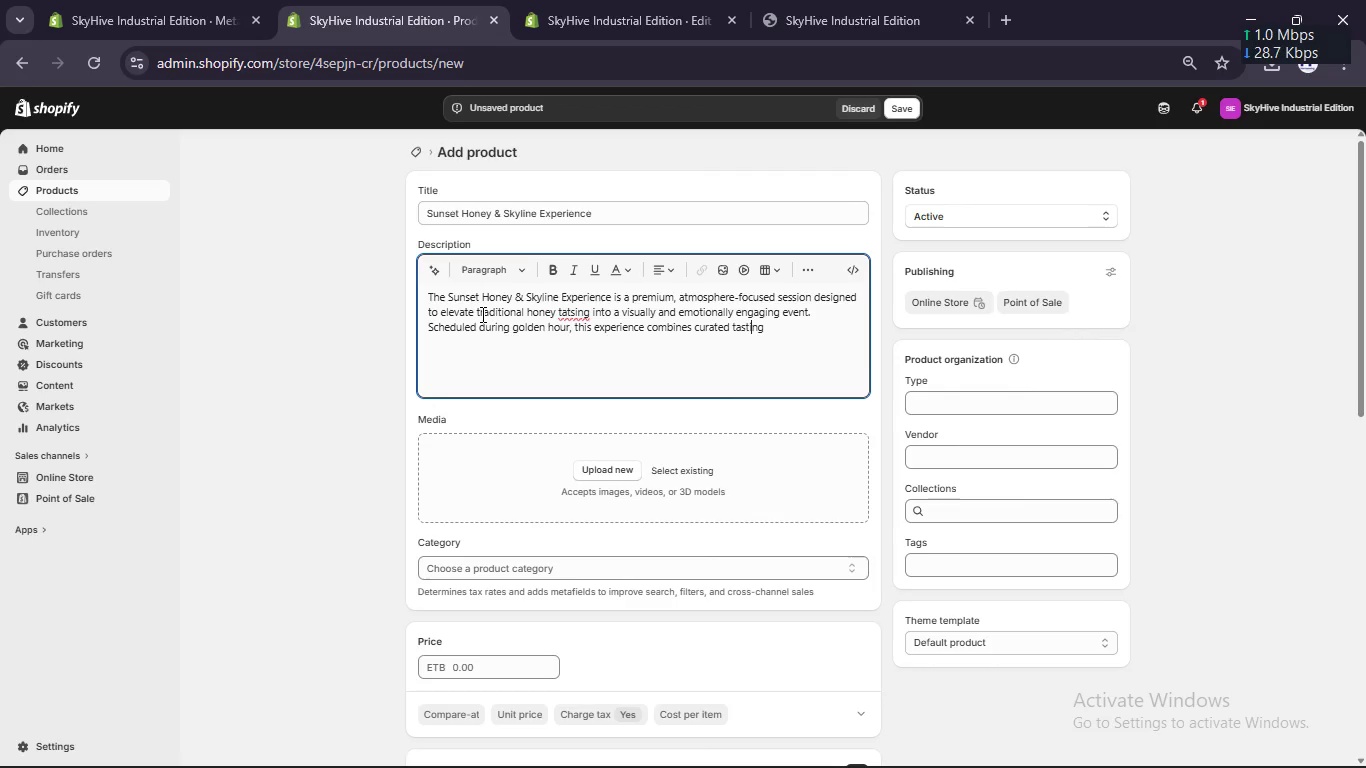 
key(ArrowRight)
 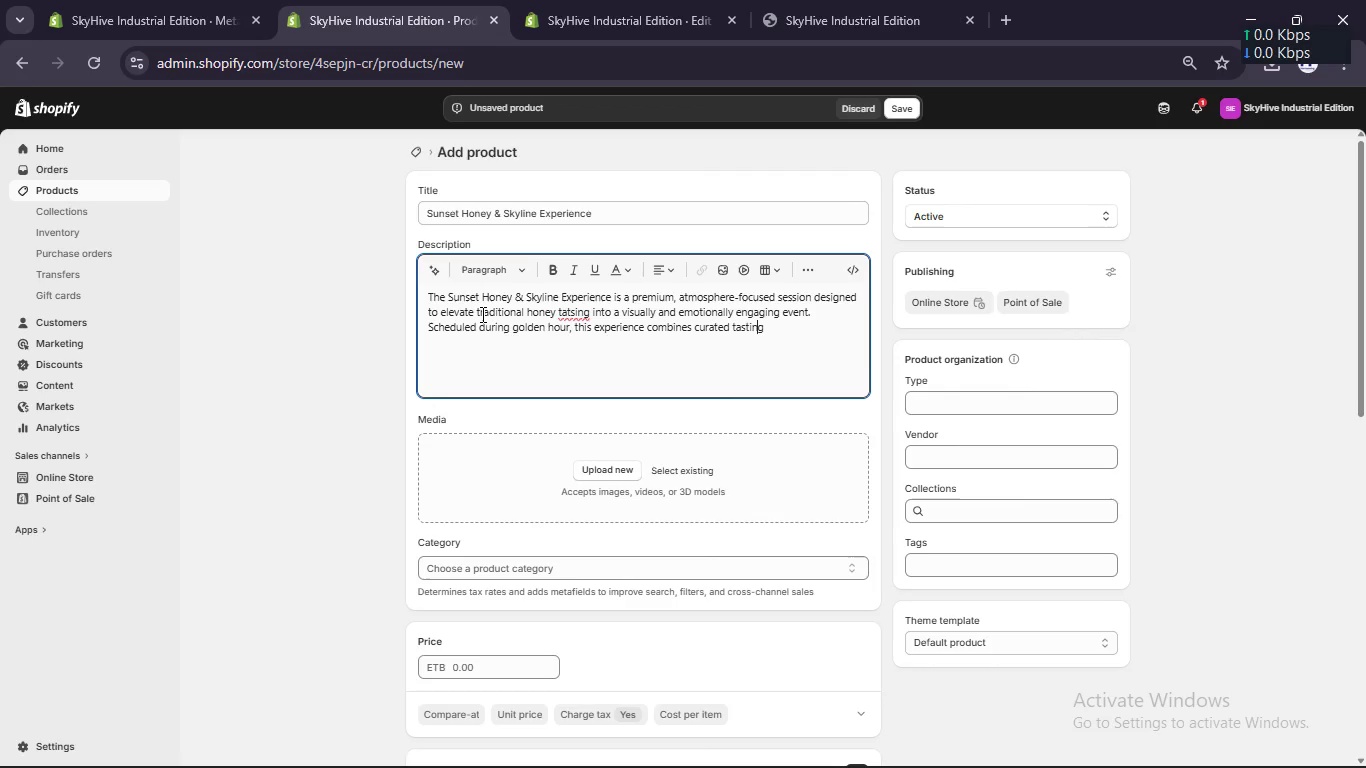 
key(ArrowRight)
 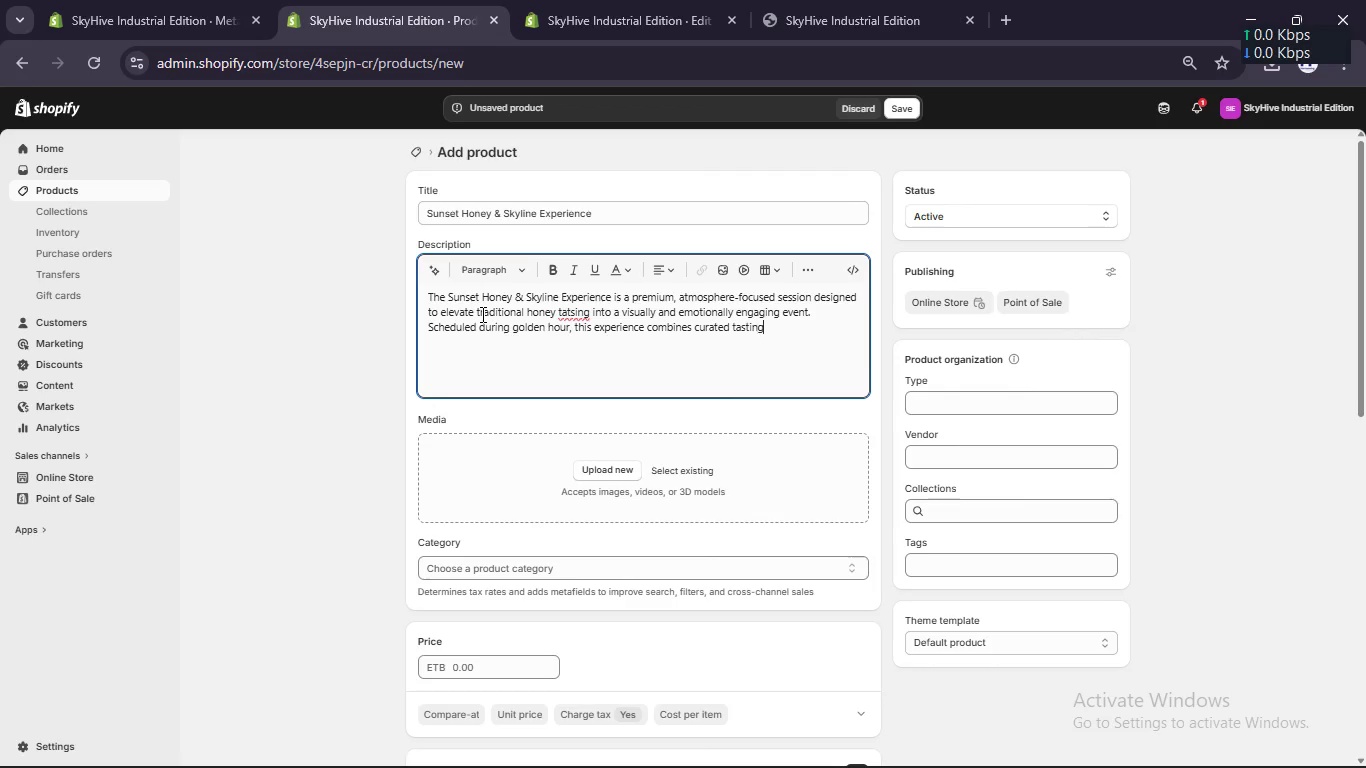 
key(ArrowRight)
 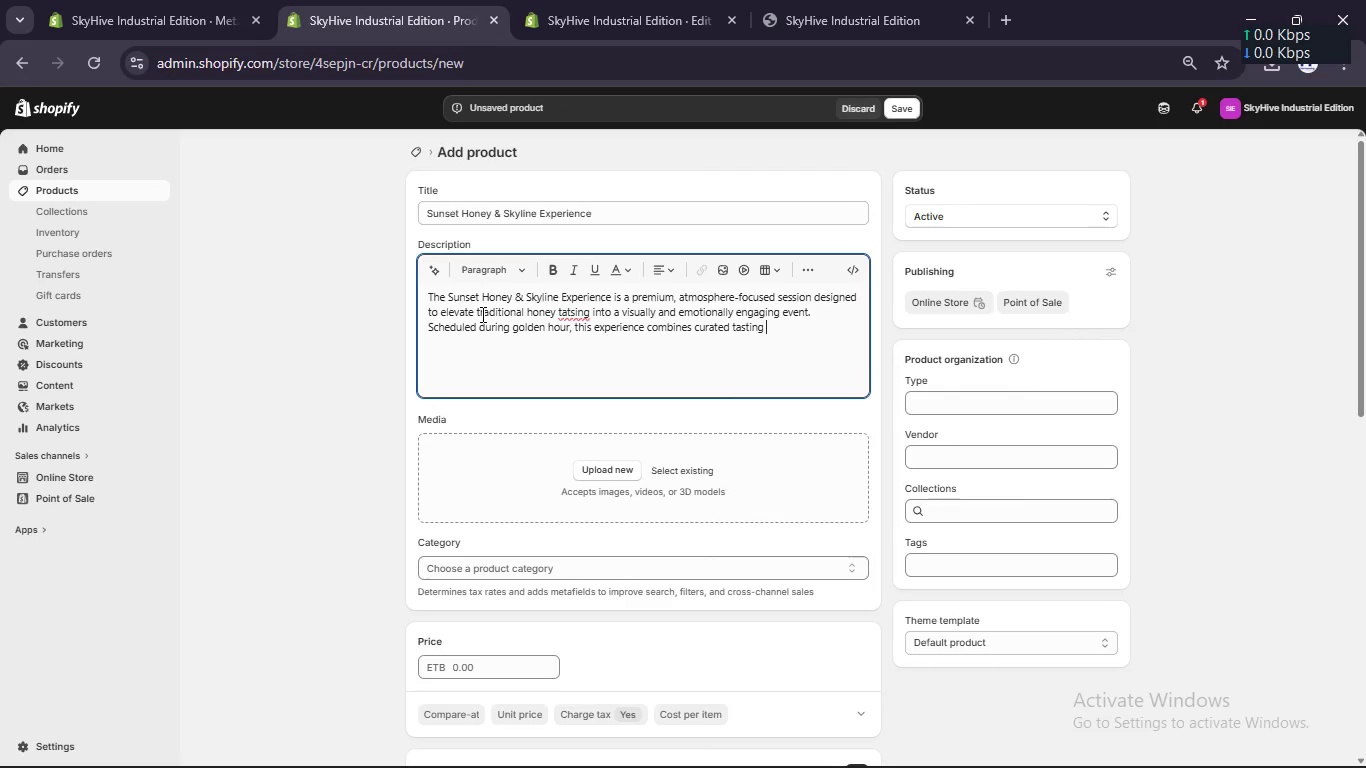 
type( with panoramic city views.)
 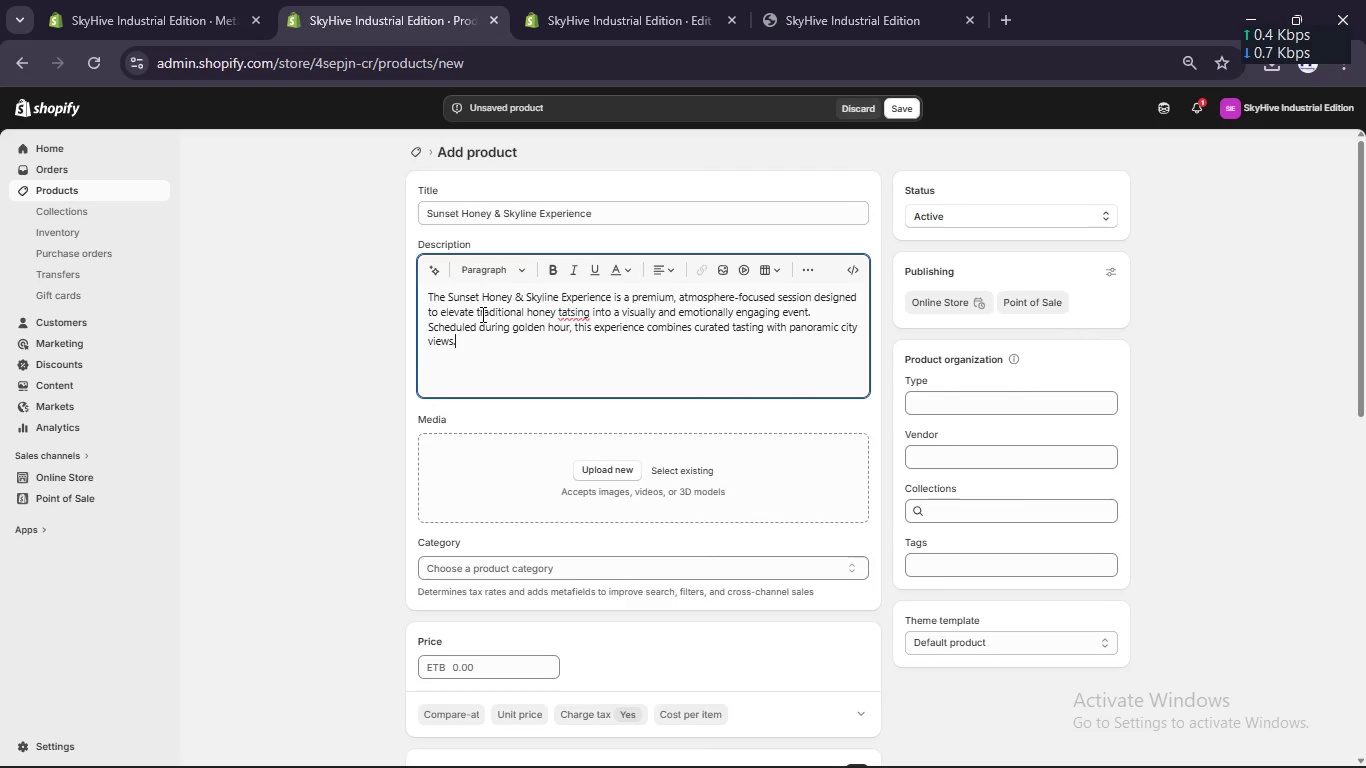 
key(Enter)
 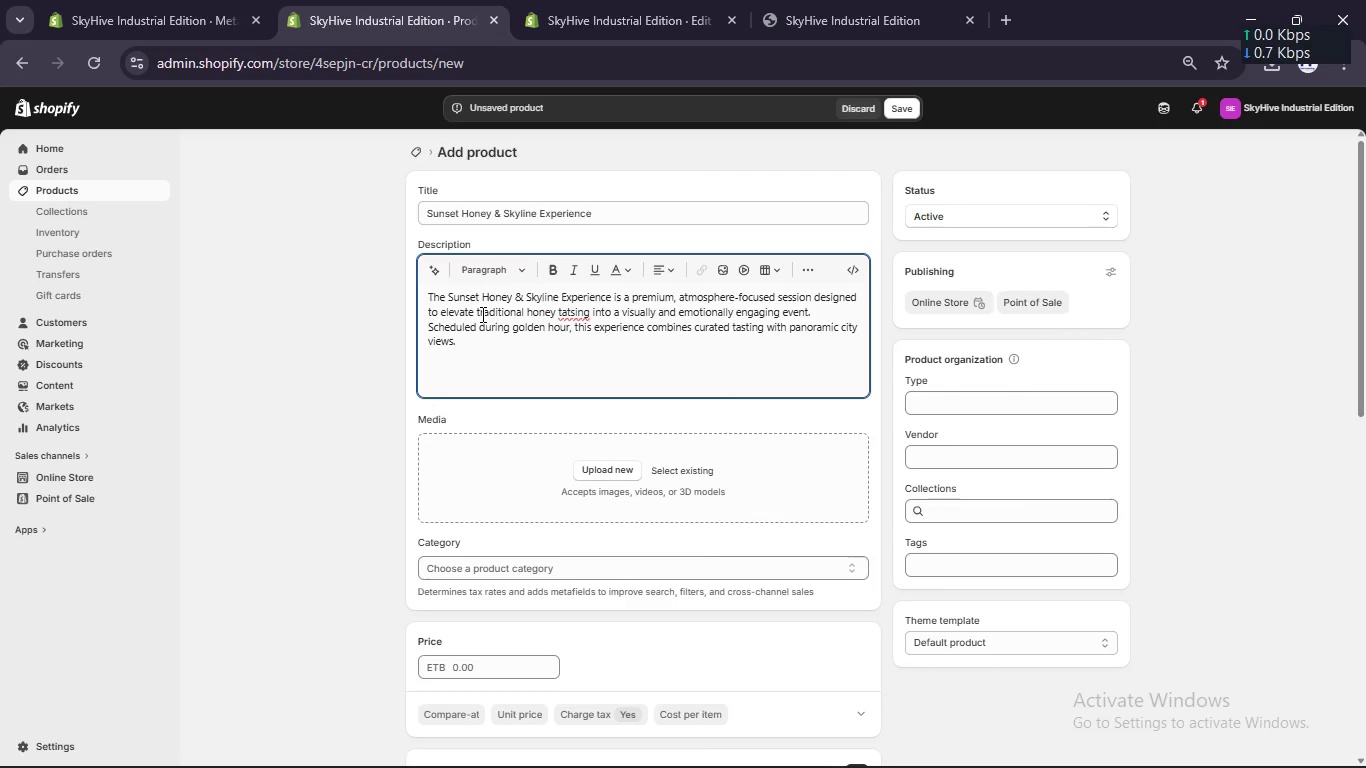 
type(Participants enjoy a guided honey tatsing featureing carefully sle)
key(Backspace)
key(Backspace)
type(elected varienties known for their depth and rechne. The timing of the session enhances n)
key(Backspace)
type(both the visual and sensory elements, creating a calm and immersie environment)
key(Backspace)
type(.)
 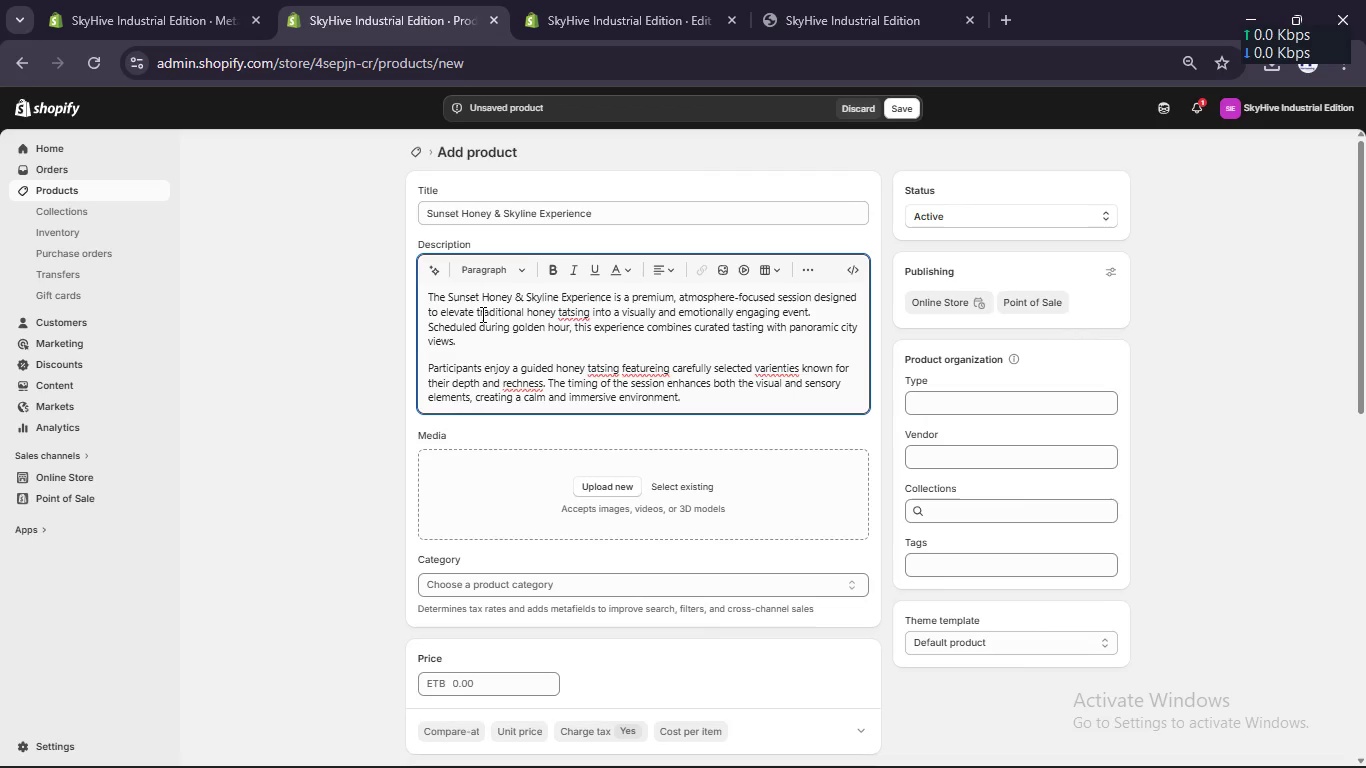 
key(Enter)
 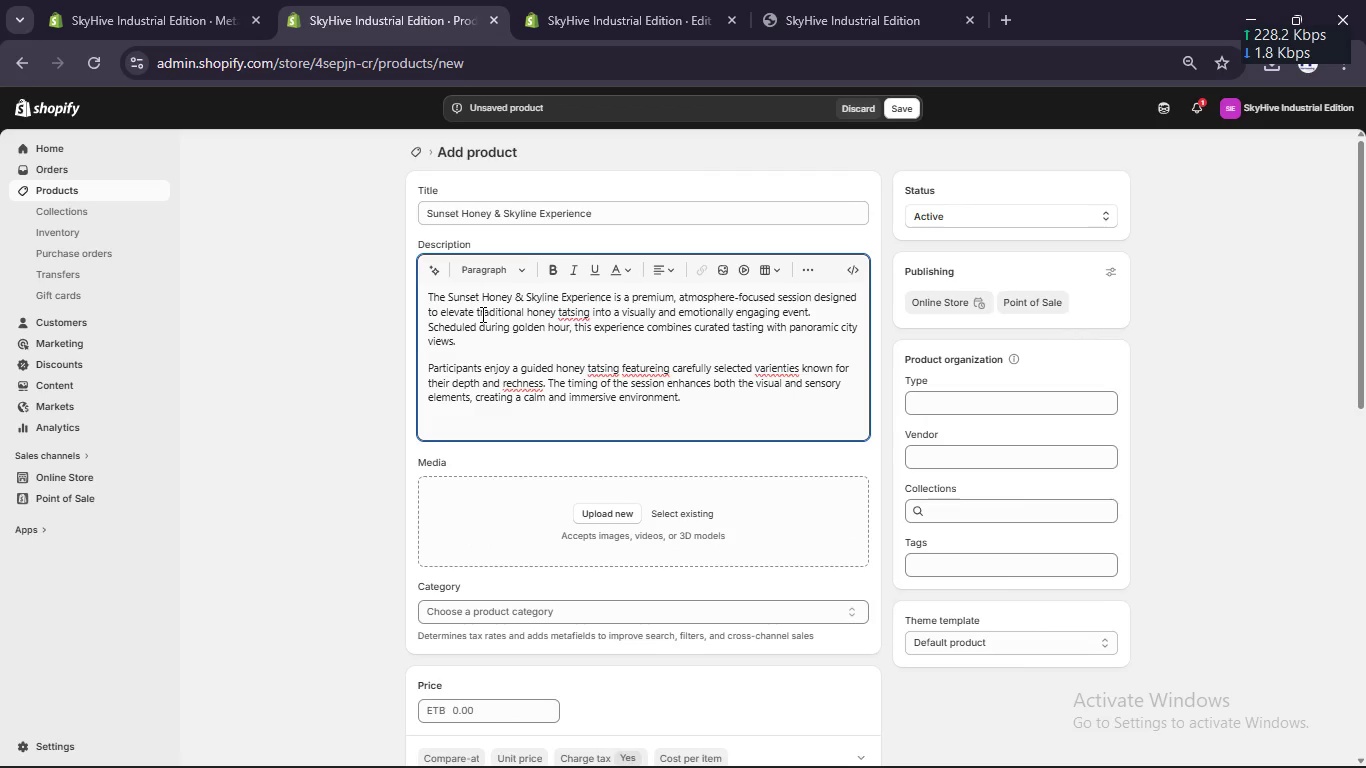 
type(Guet)
key(Backspace)
type(sts also learn how seasonal and environmental changes influence honey productio)
 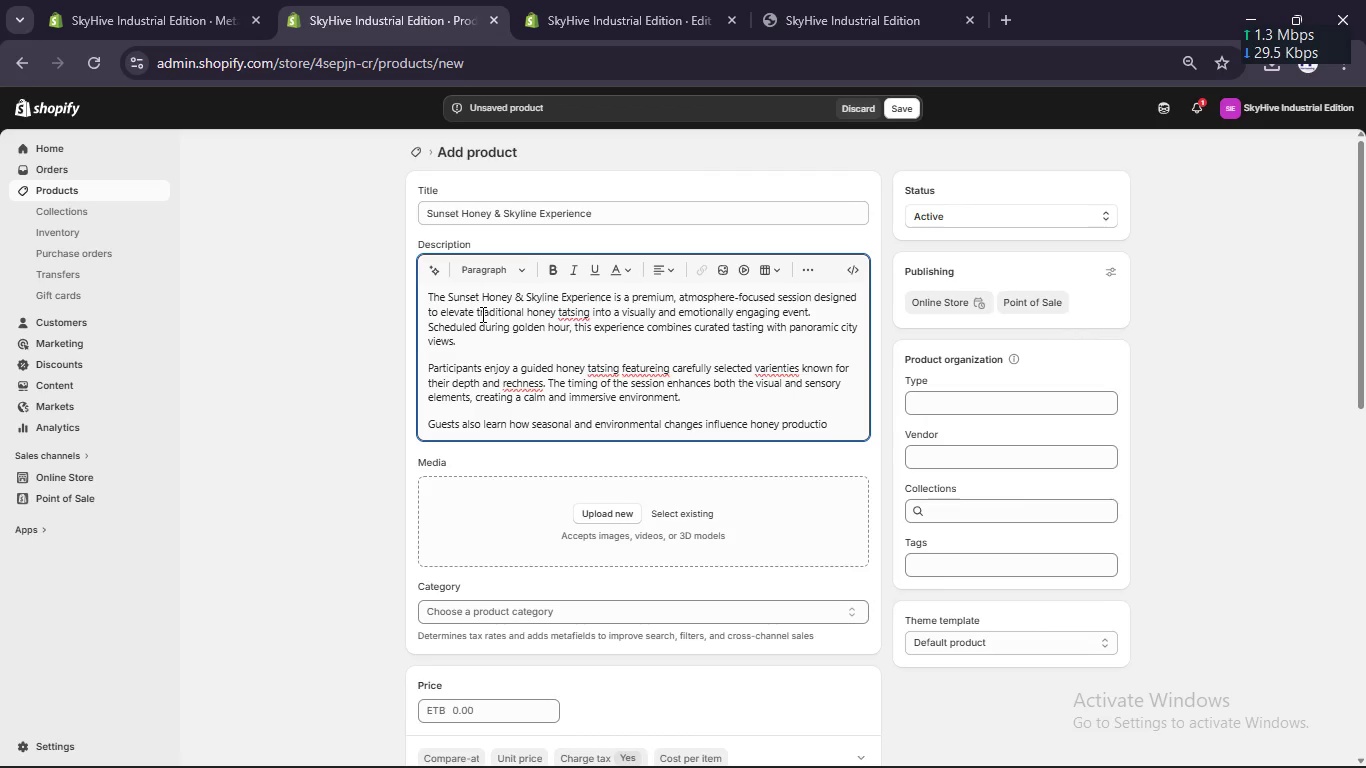 
type(n, adding an educational layer to the experience. The reduced activity during sunset allows for a more relaxed pace and deeper enggemen)
 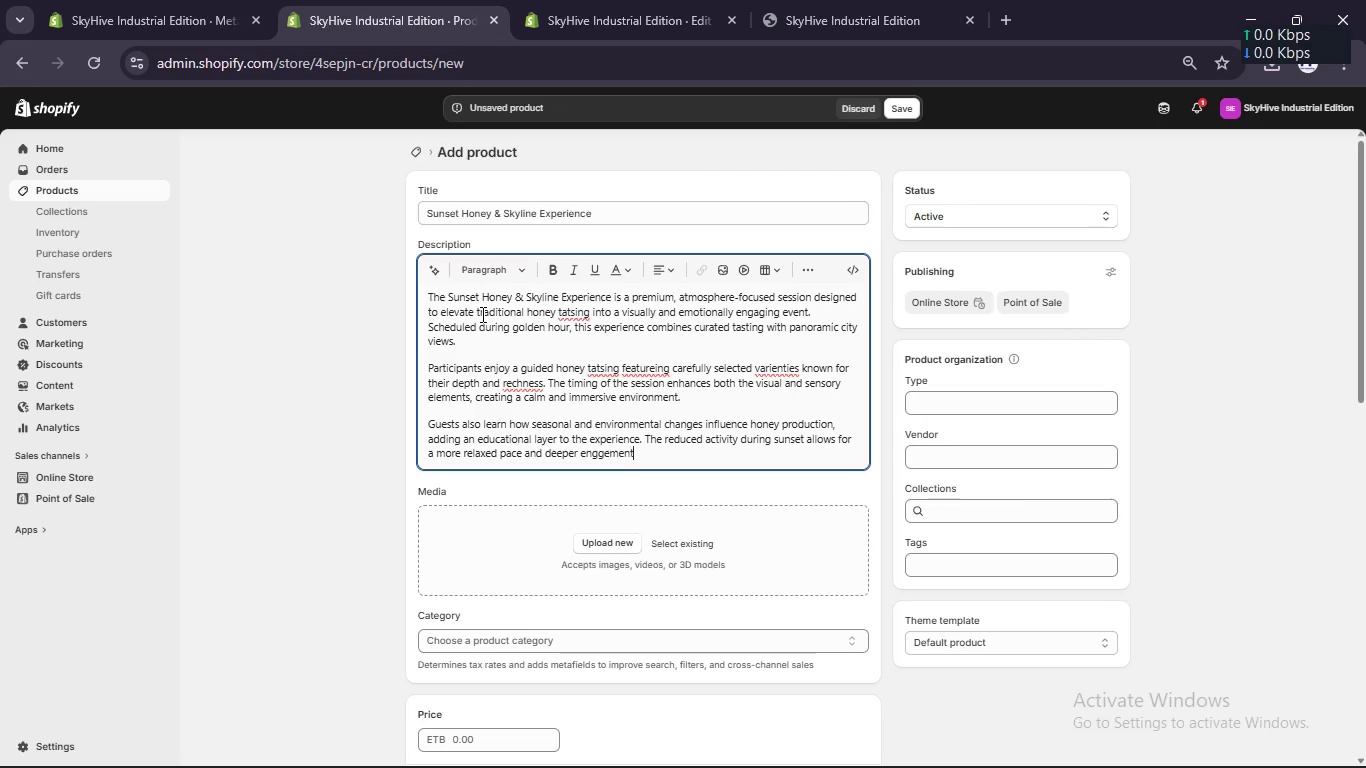 
hold_key(key=T, duration=0.41)
 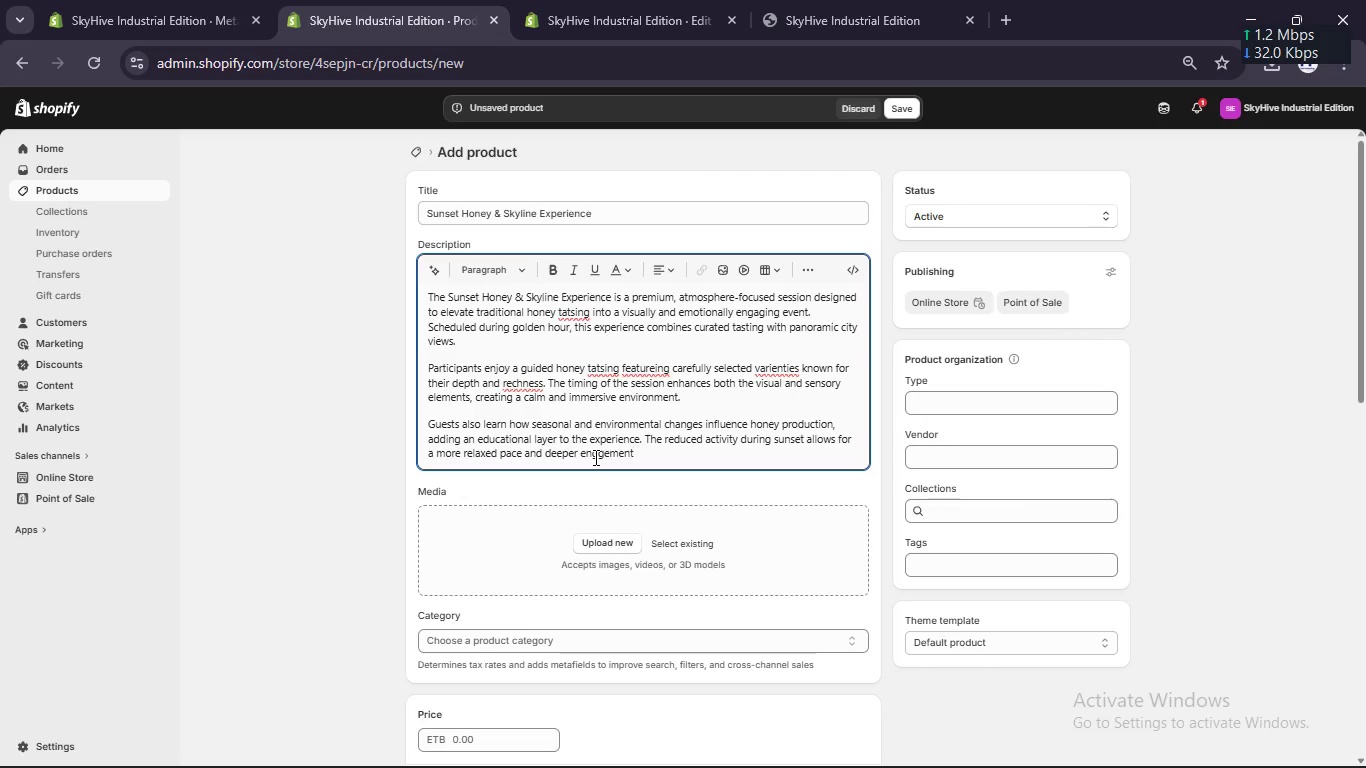 
left_click([596, 452])
 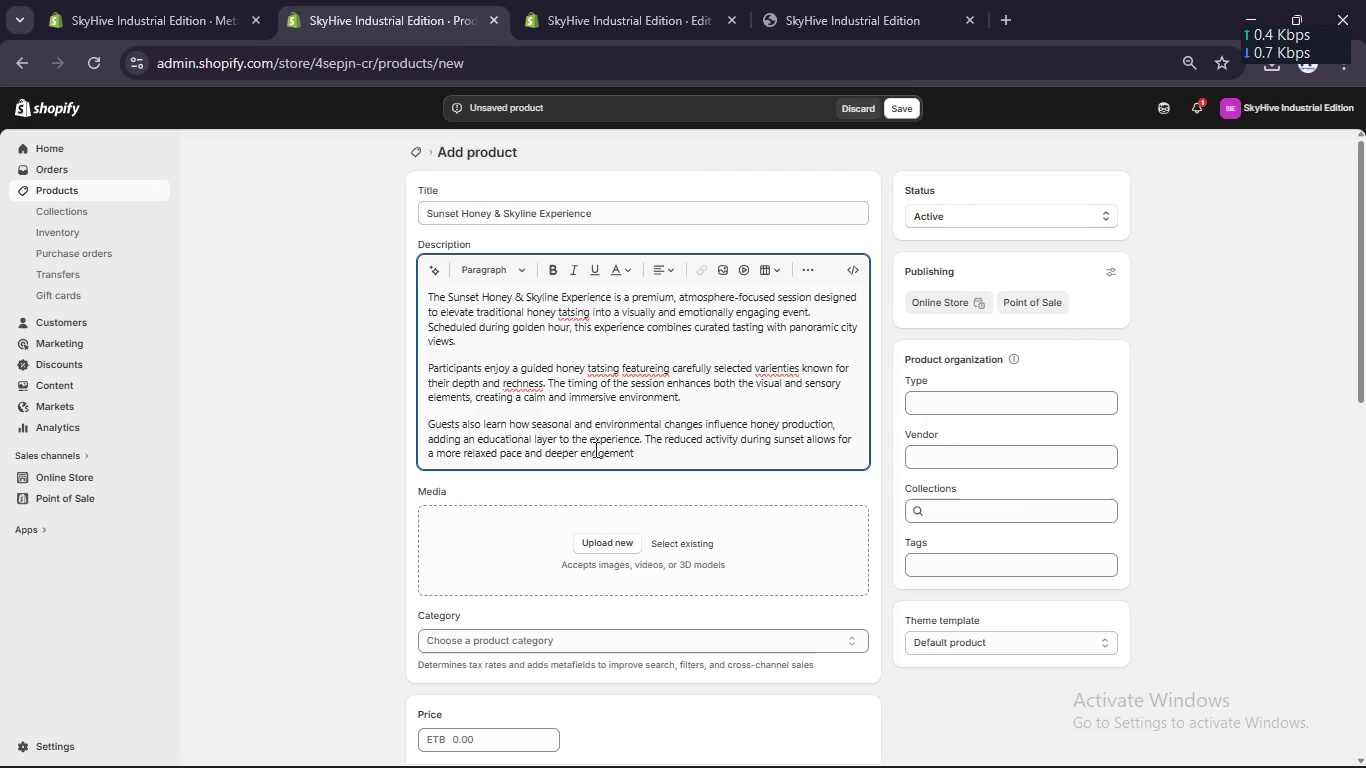 
key(A)
 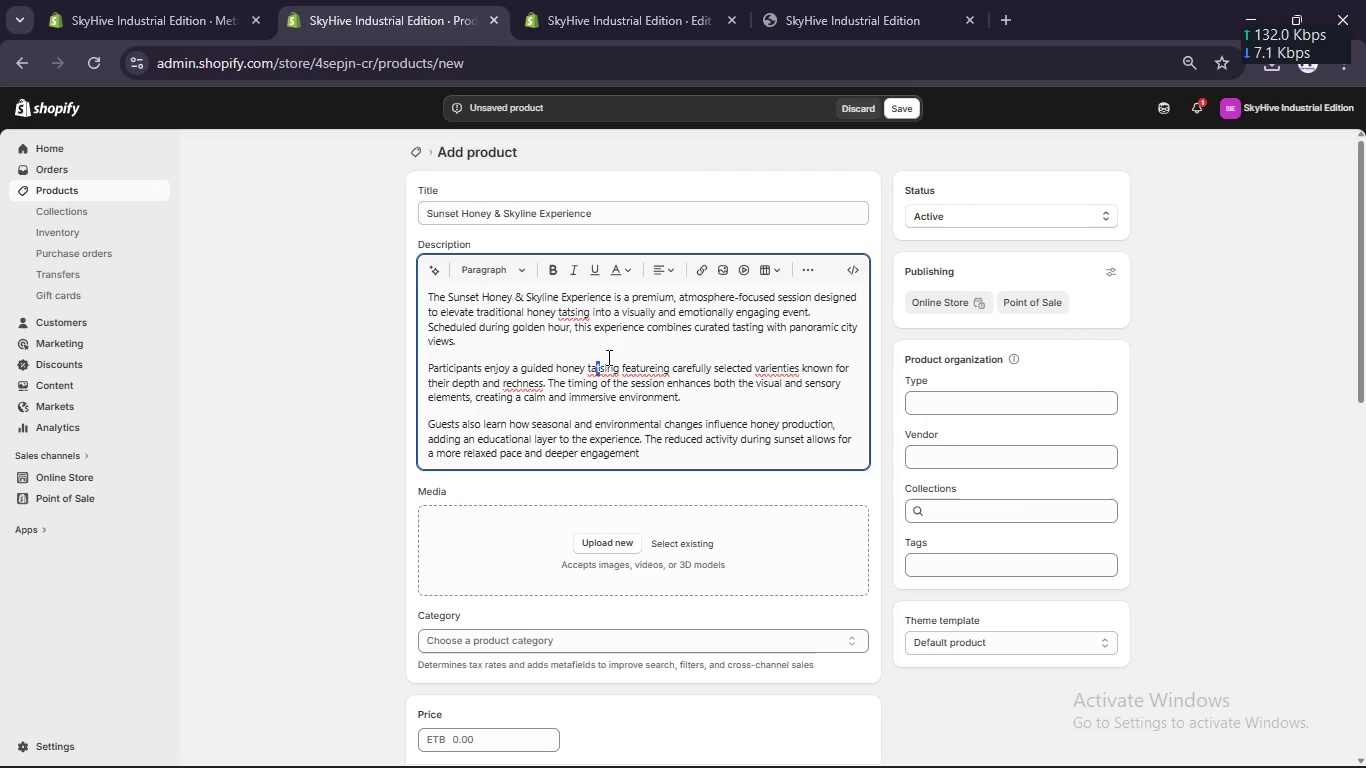 
wait(6.16)
 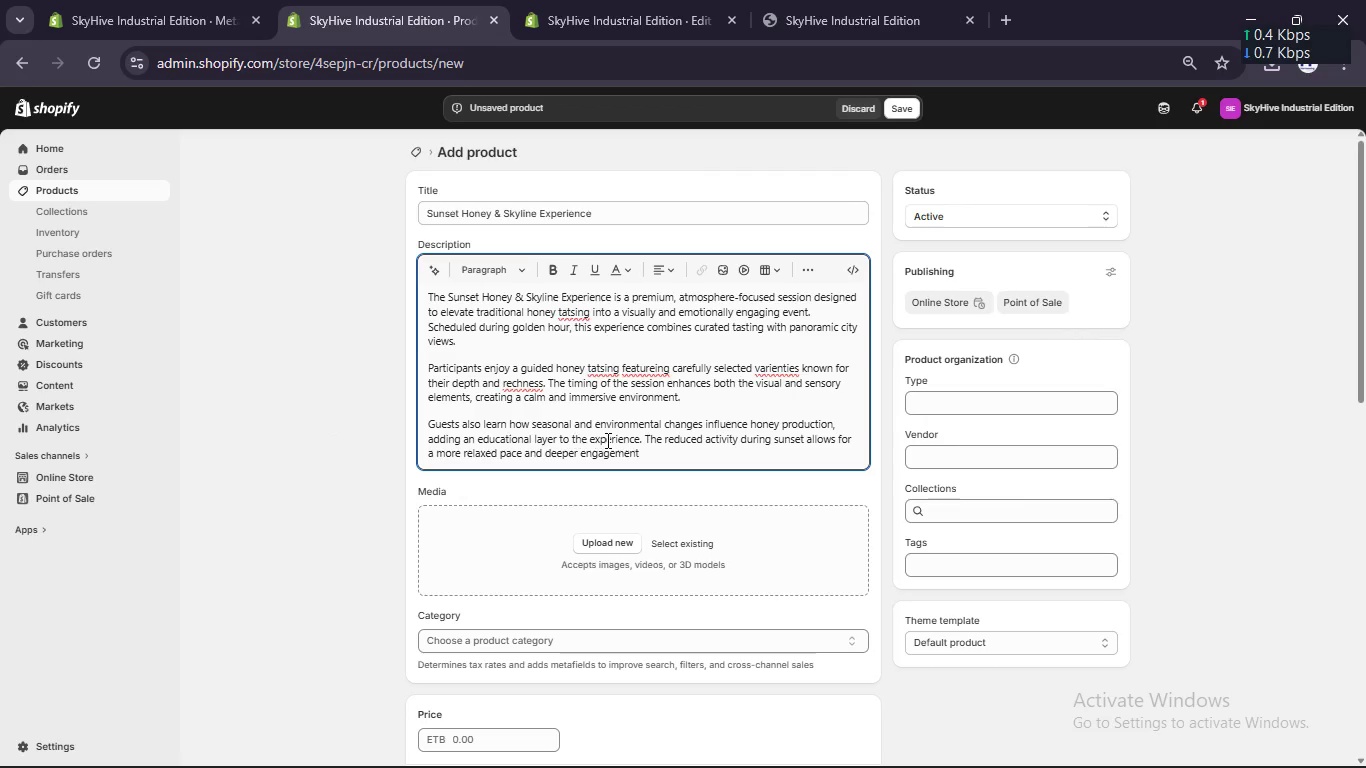 
key(Backspace)
 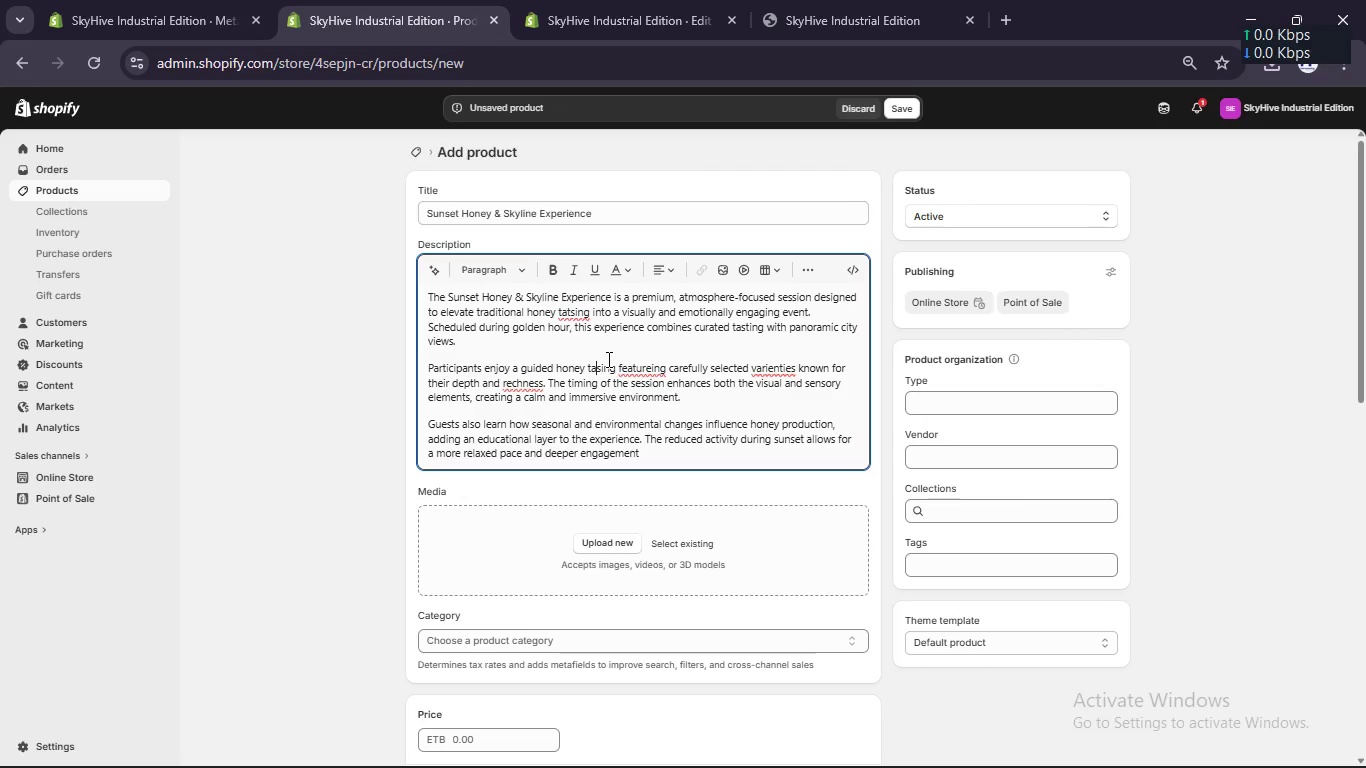 
key(ArrowRight)
 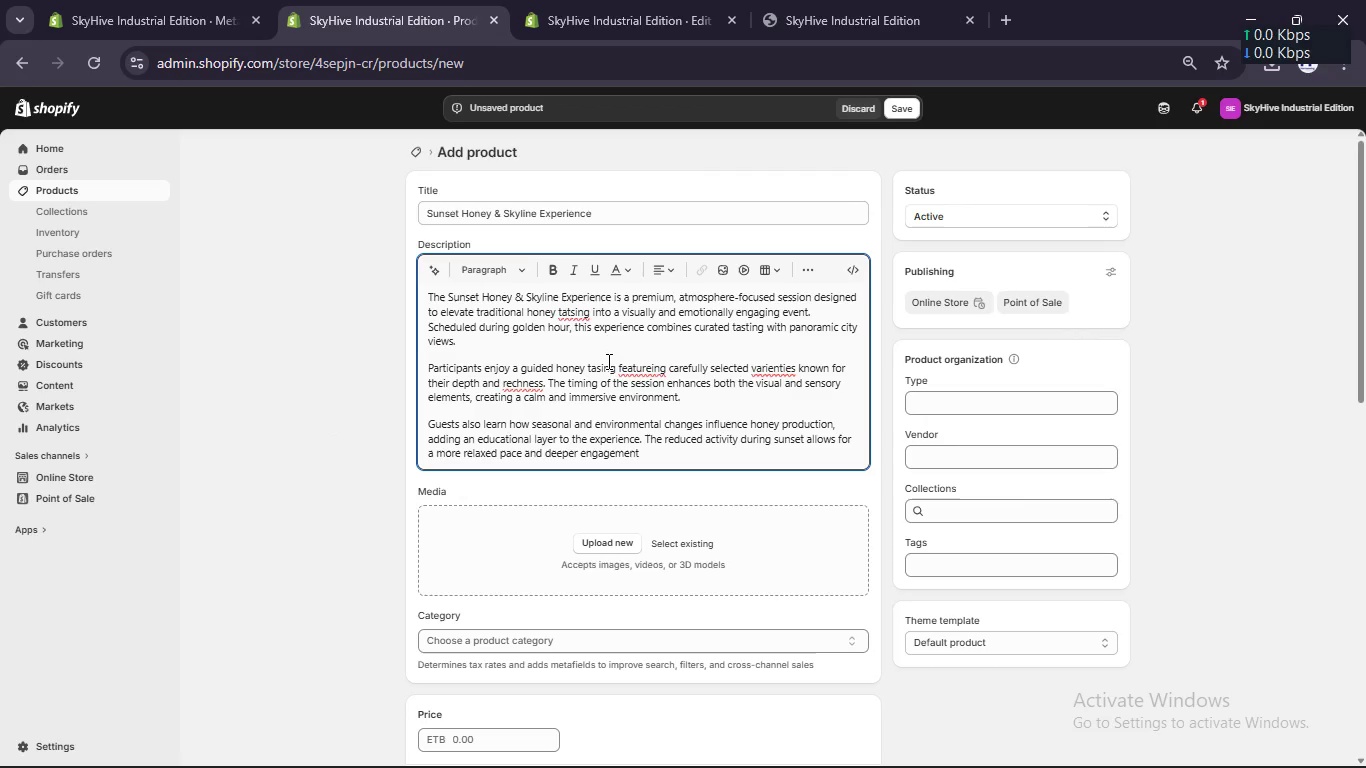 
key(T)
 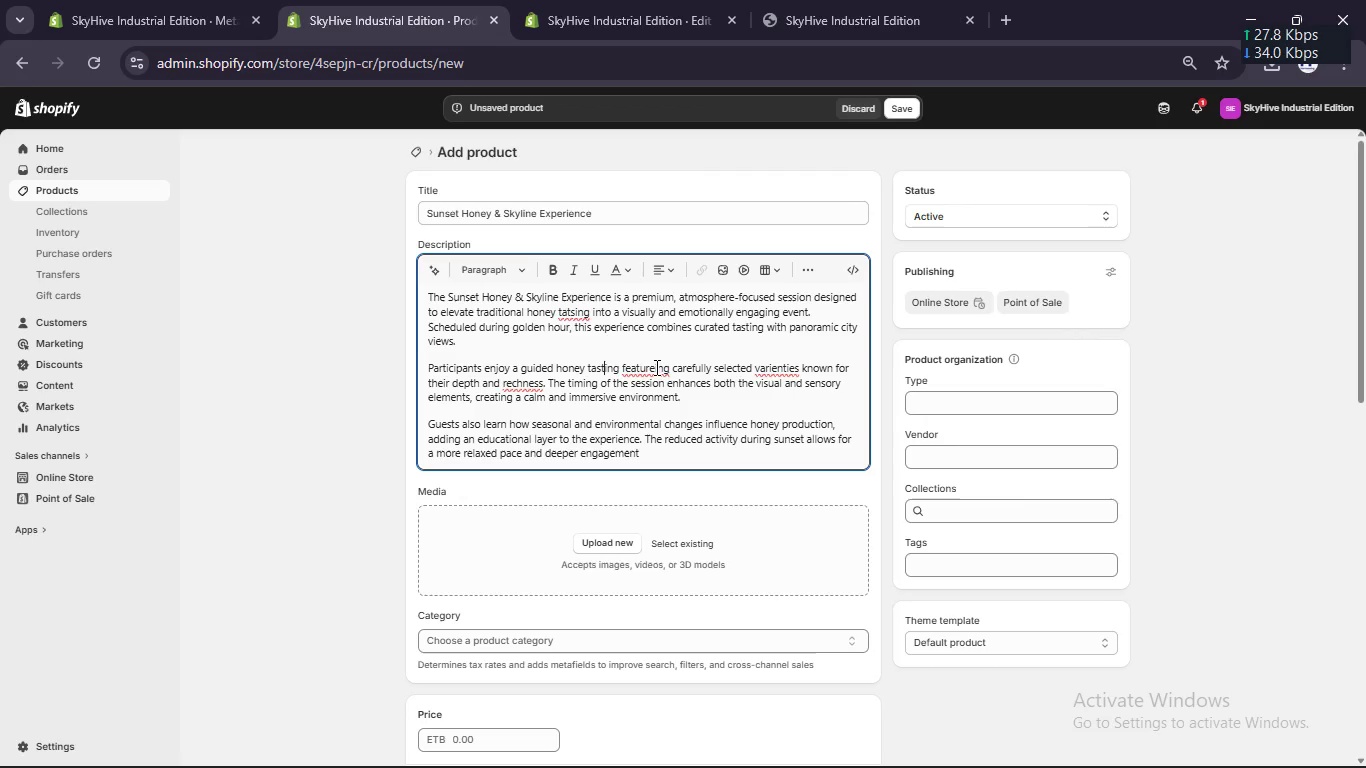 
left_click([659, 365])
 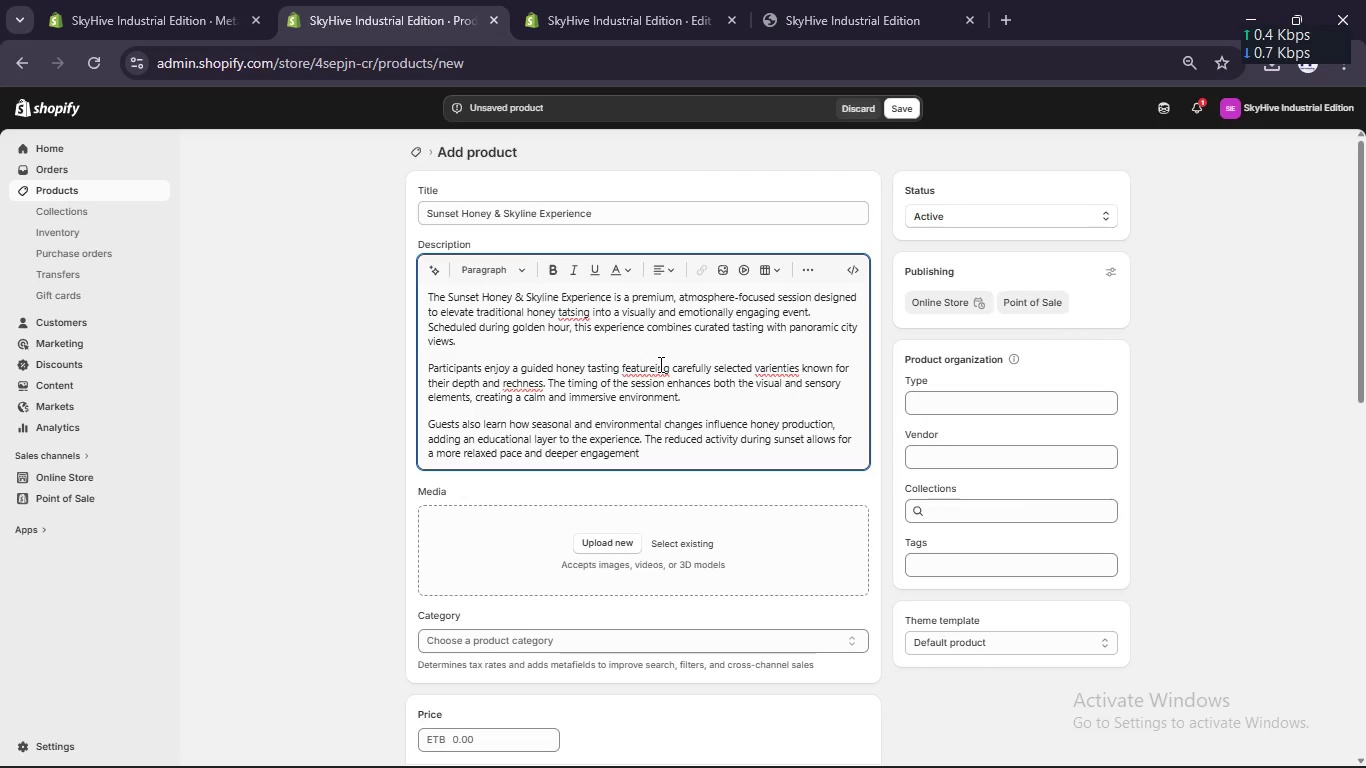 
key(ArrowLeft)
 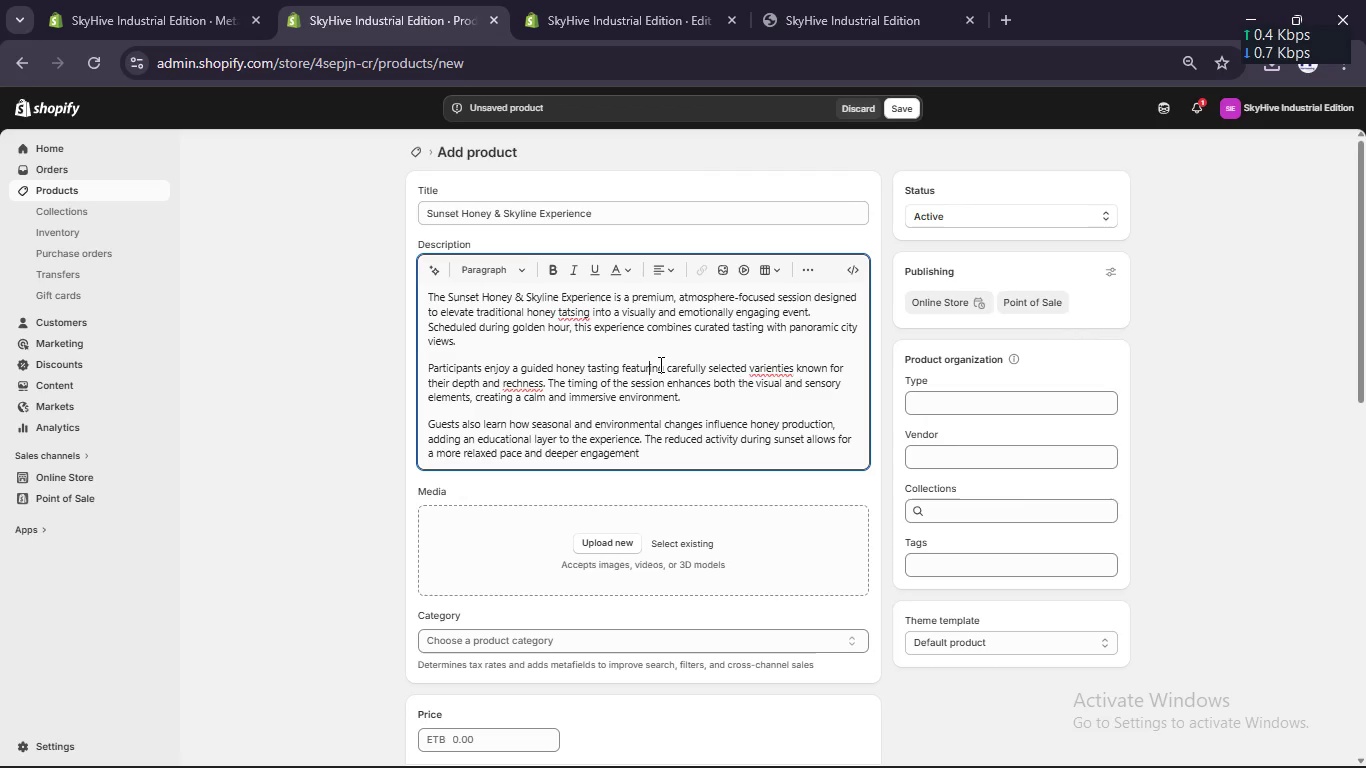 
key(Backspace)
 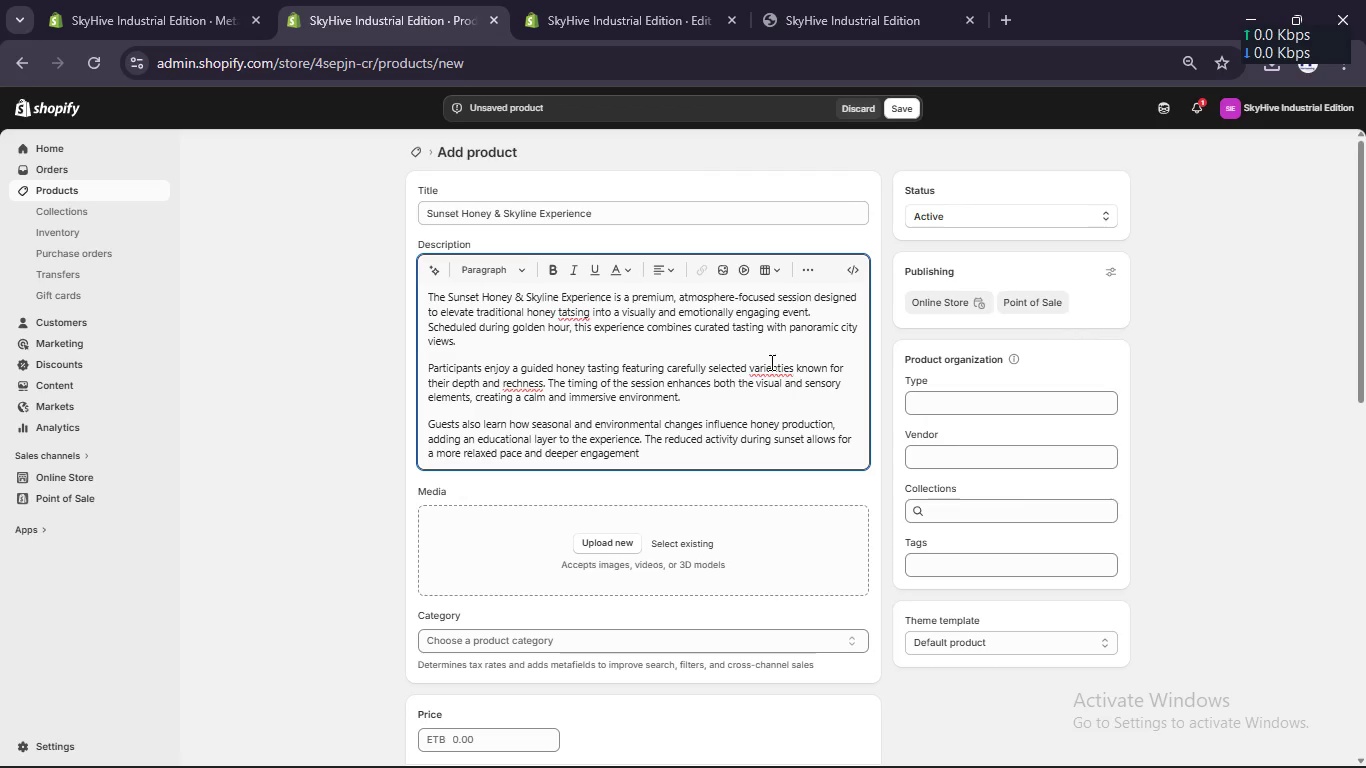 
left_click([775, 370])
 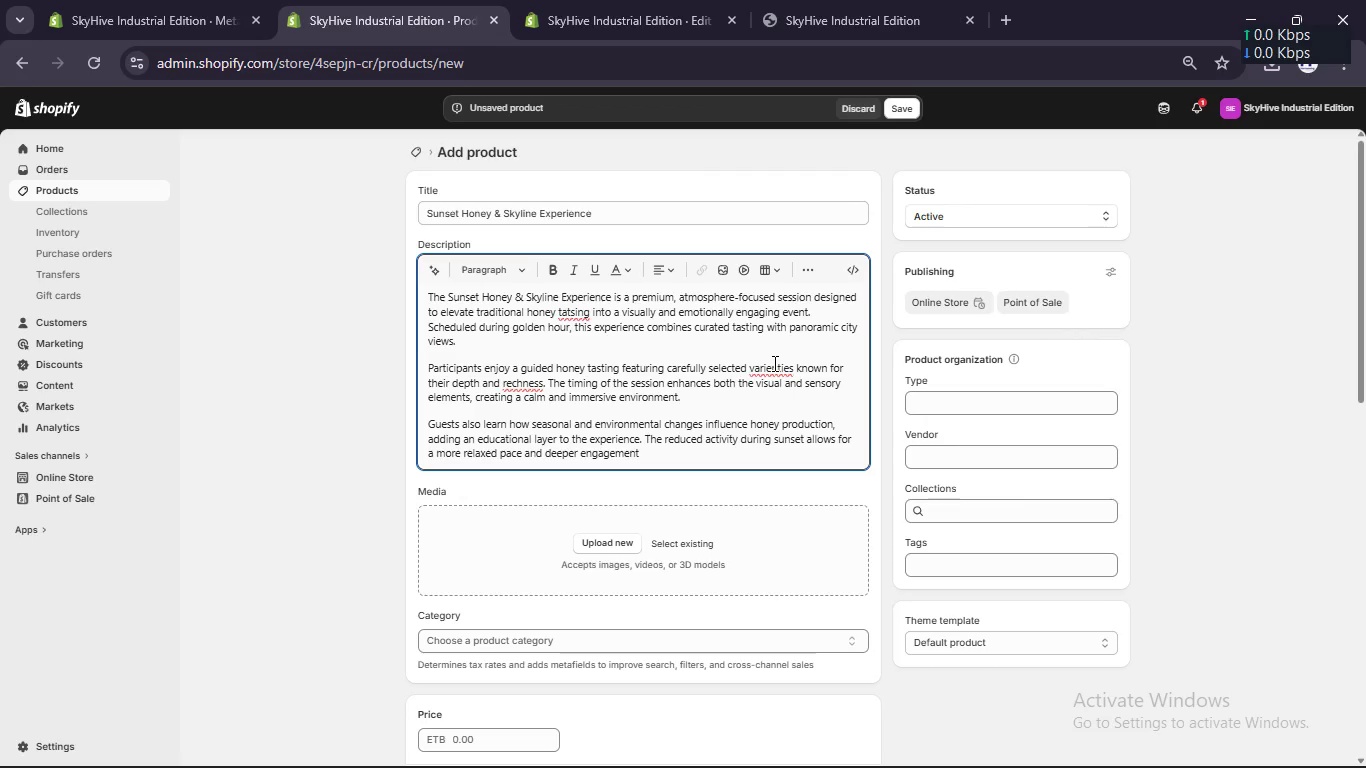 
key(Backspace)
 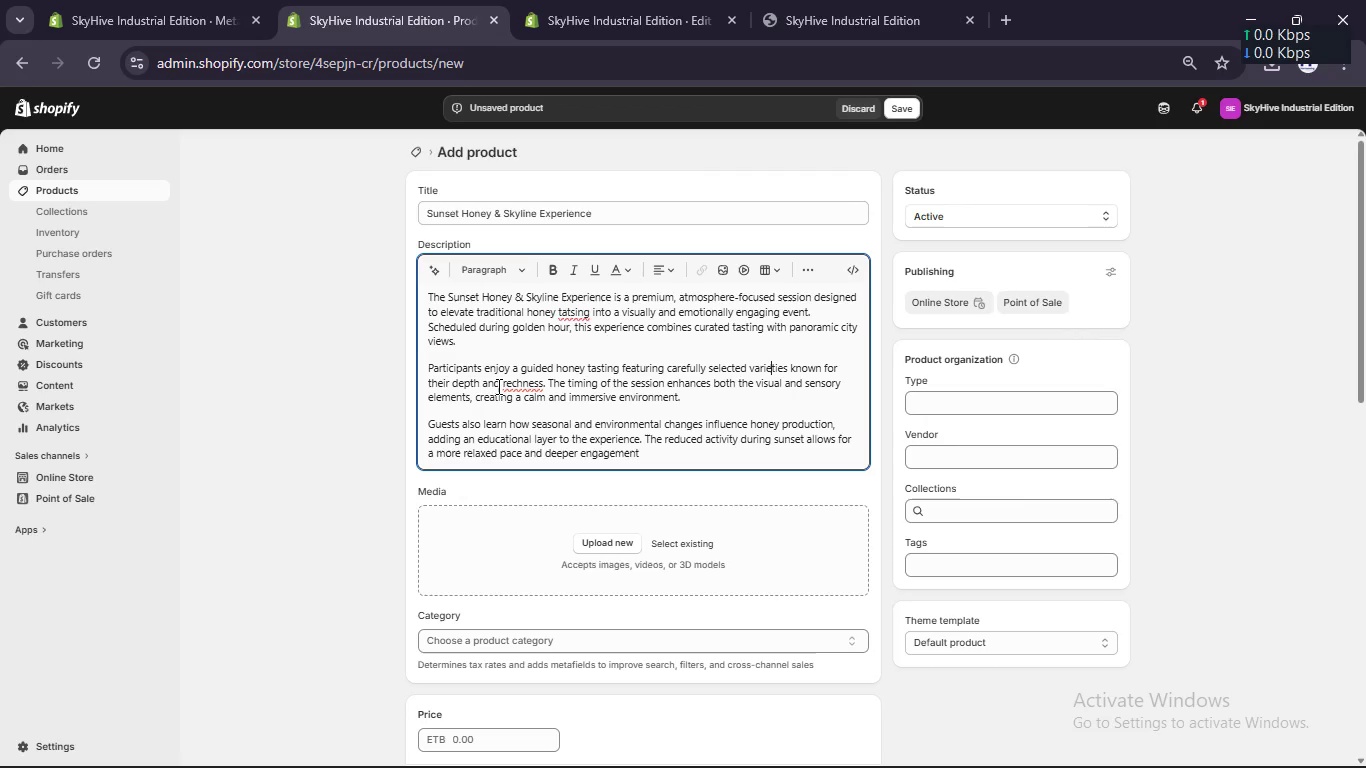 
left_click([512, 383])
 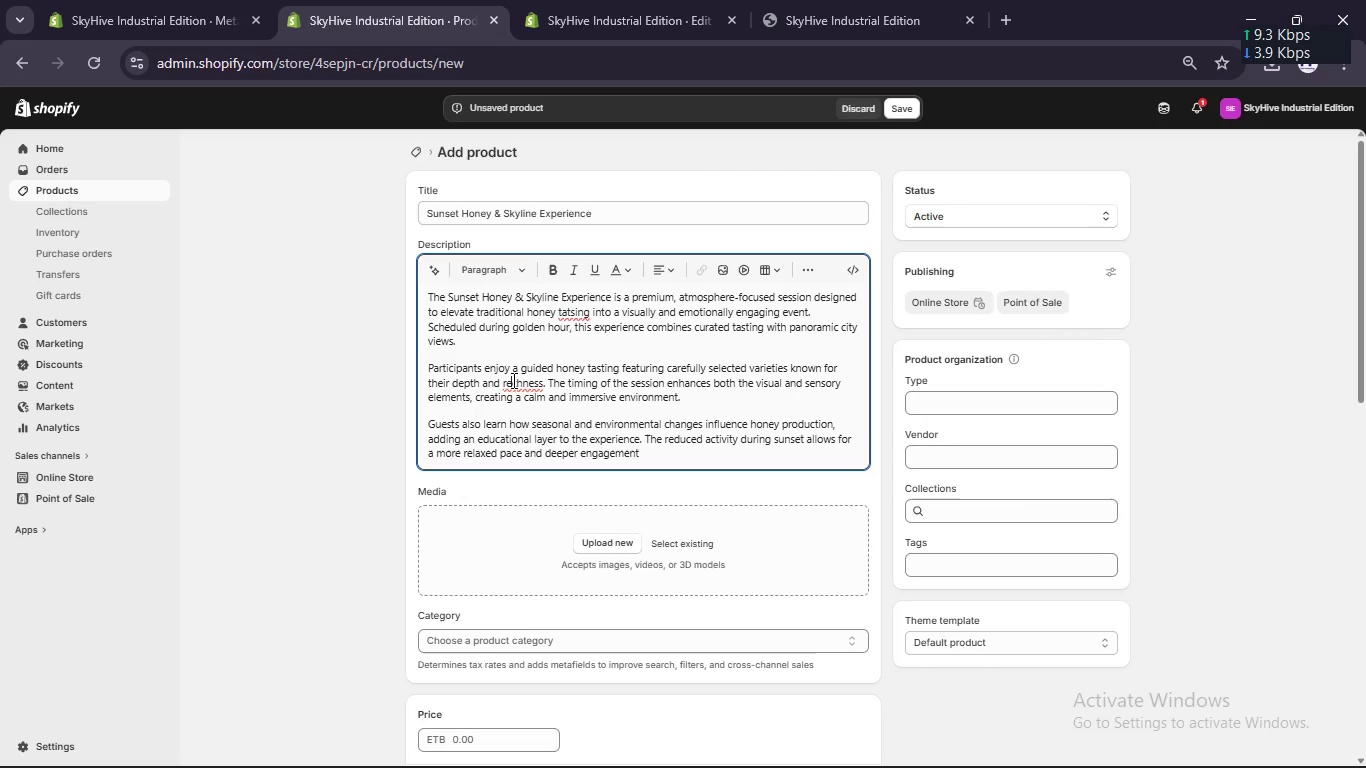 
key(Backspace)
 